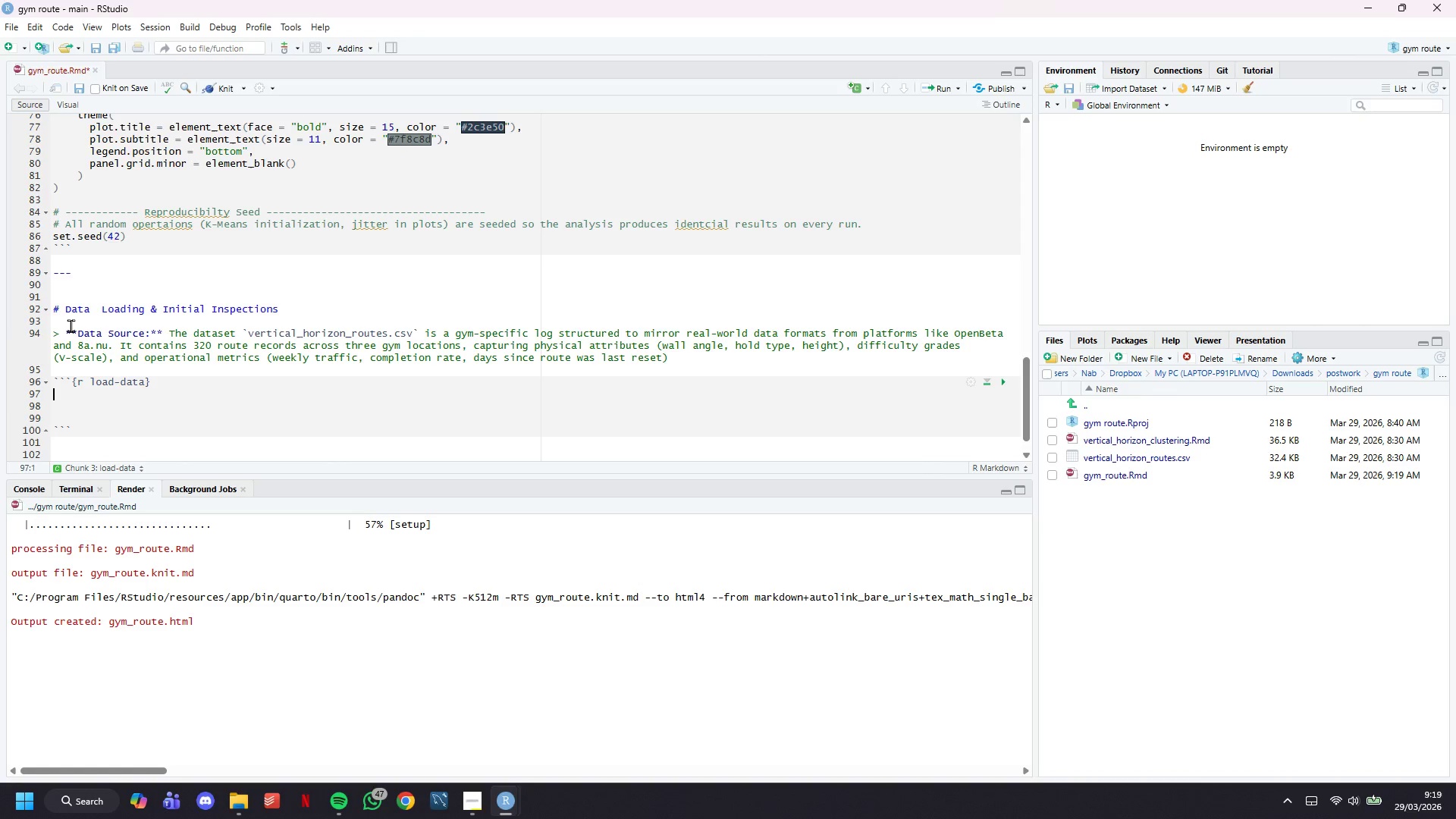 
wait(17.42)
 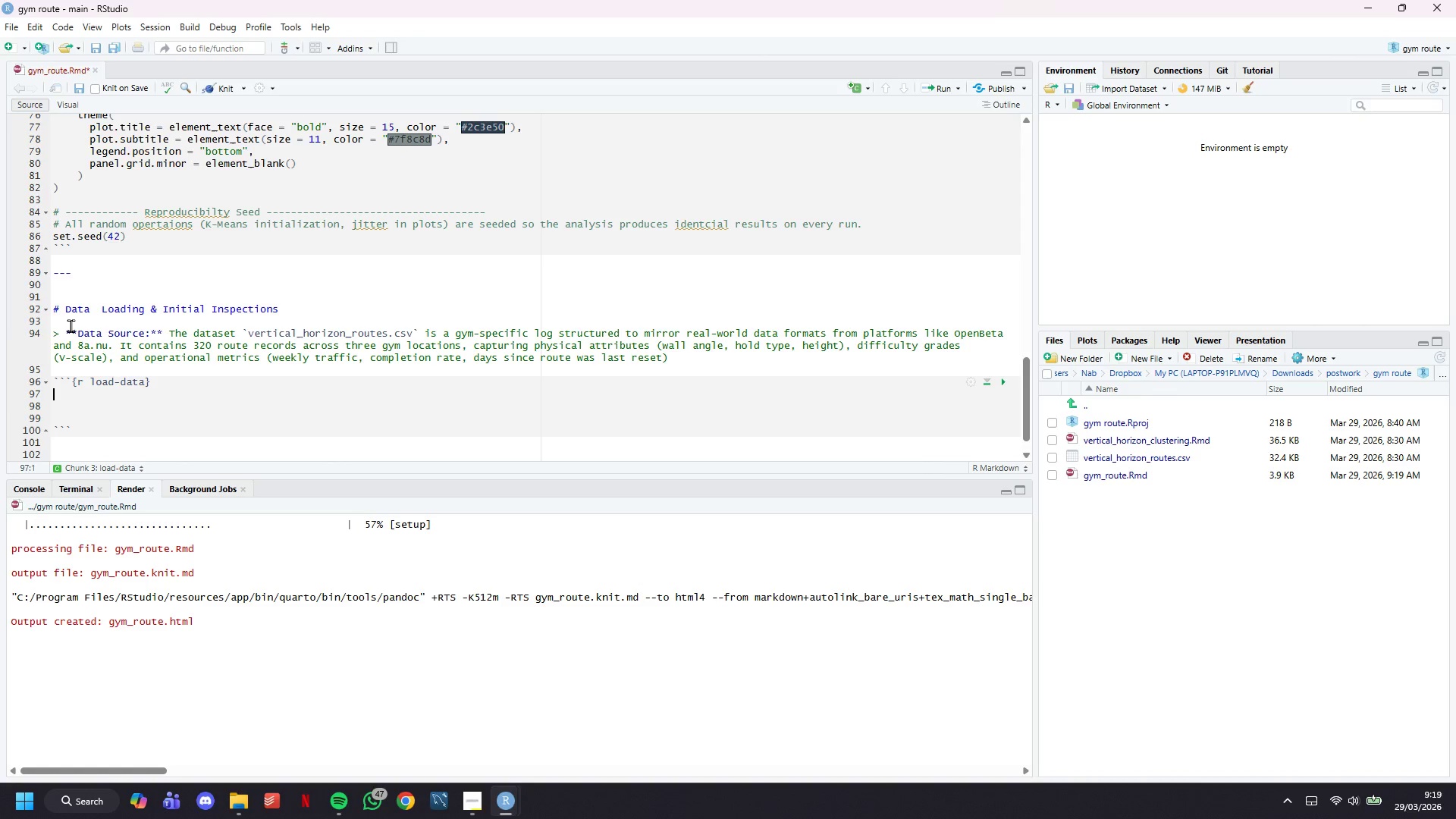 
type(routes_raw <- read_csv("verticalz_)
key(Backspace)
key(Backspace)
type(_horizon_routes.csv)
 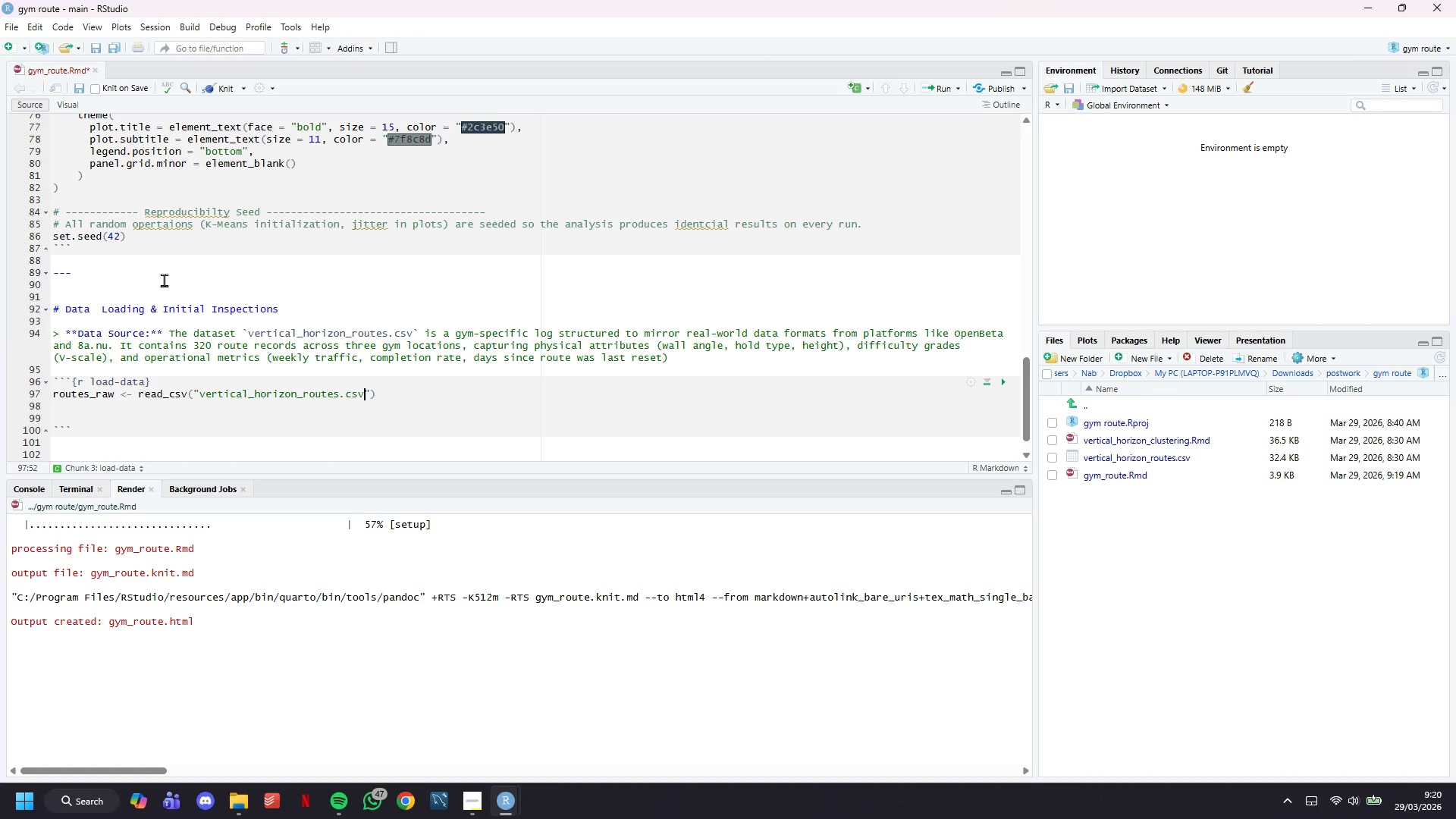 
key(ArrowRight)
 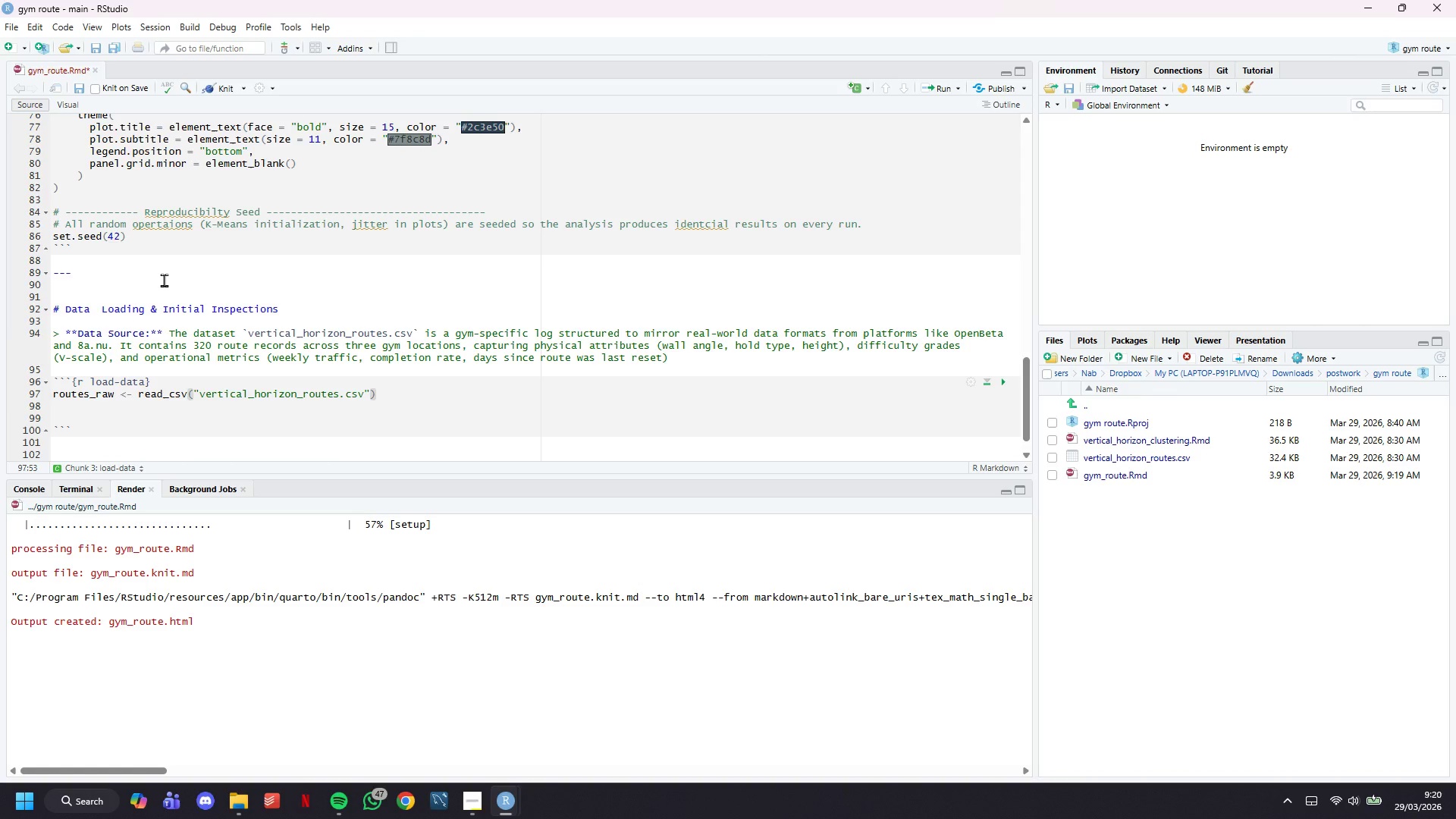 
type(, show_col_y)
key(Backspace)
type(types == FALSE)
 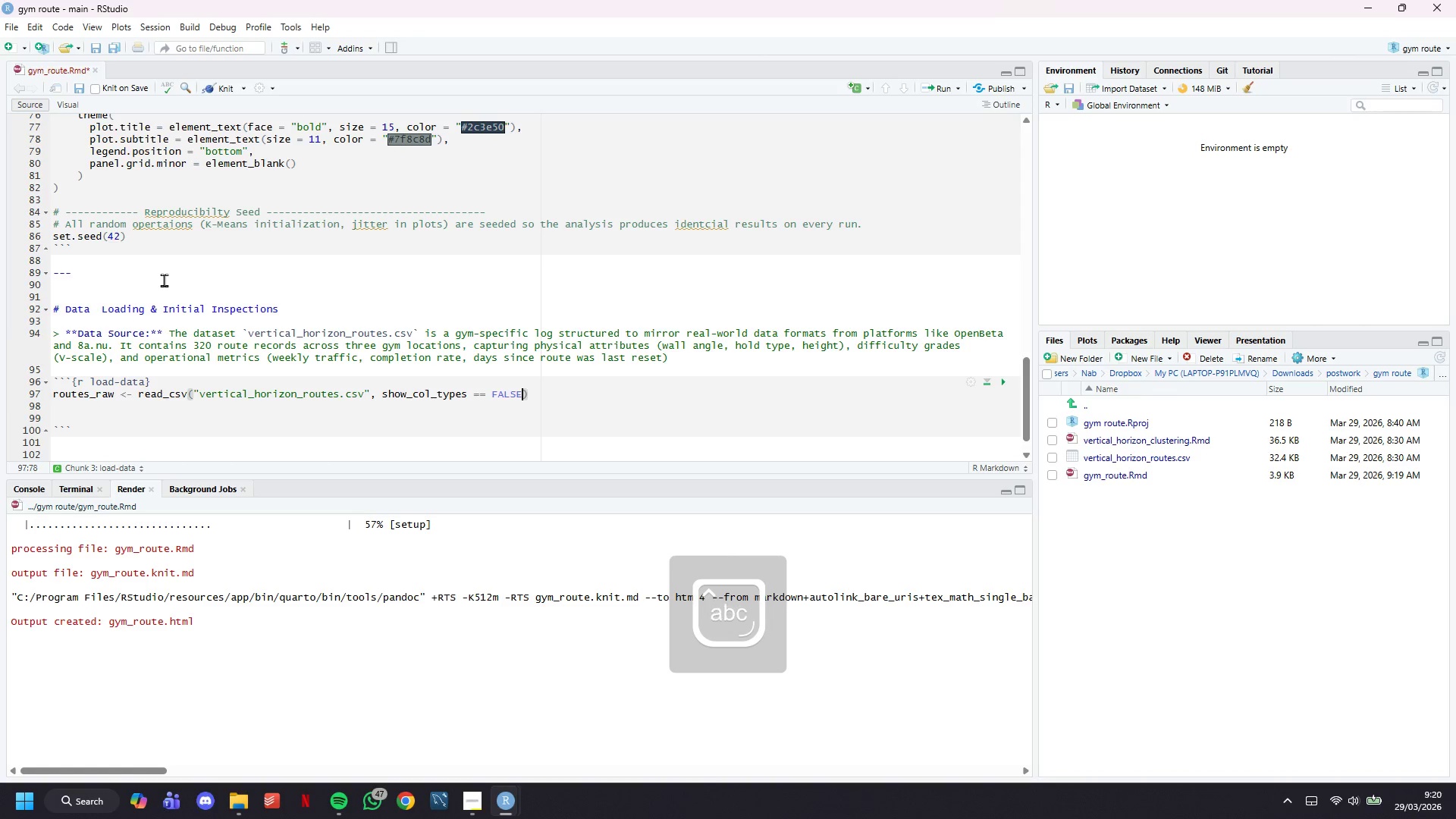 
key(ArrowLeft)
 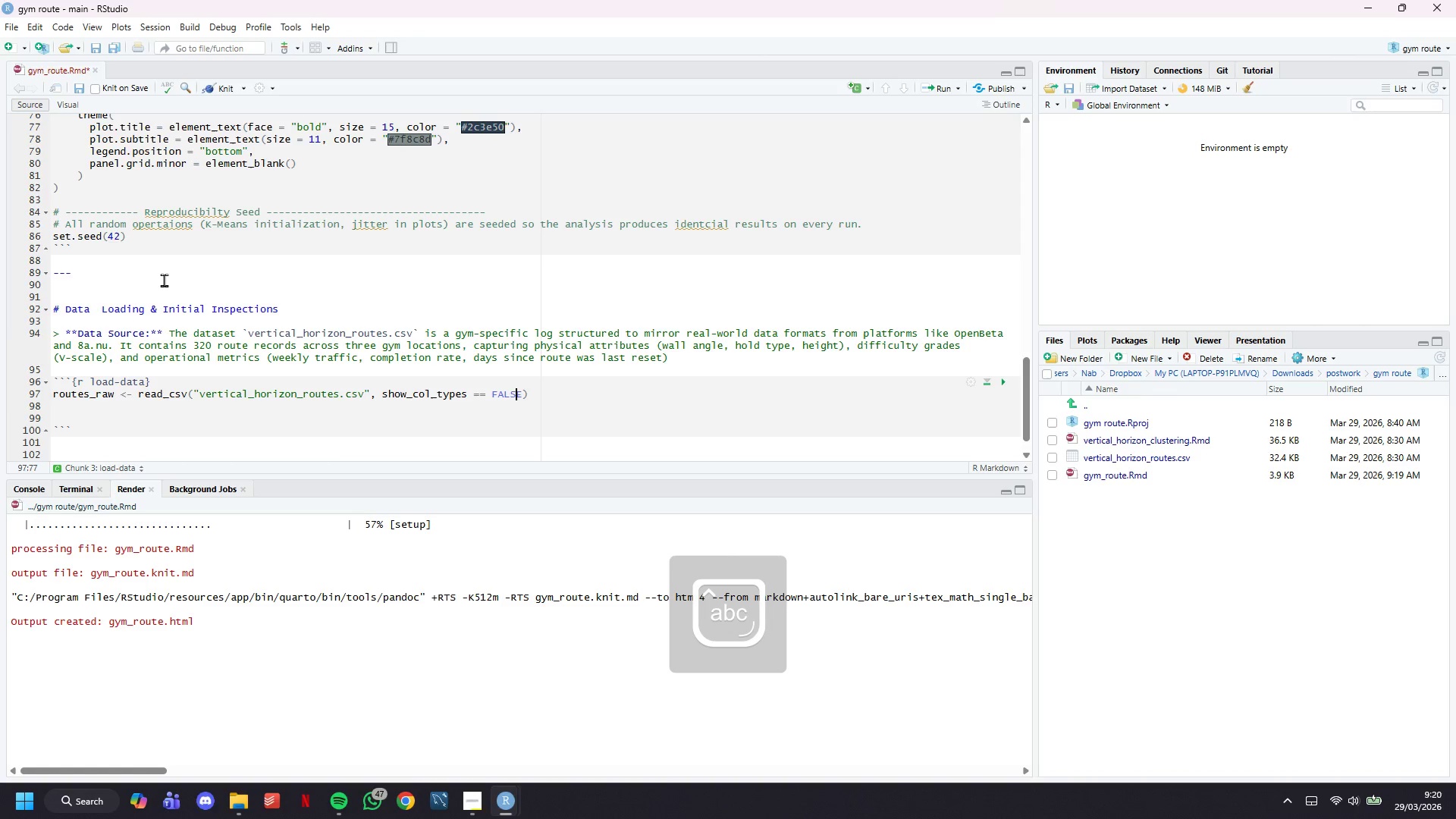 
key(ArrowLeft)
 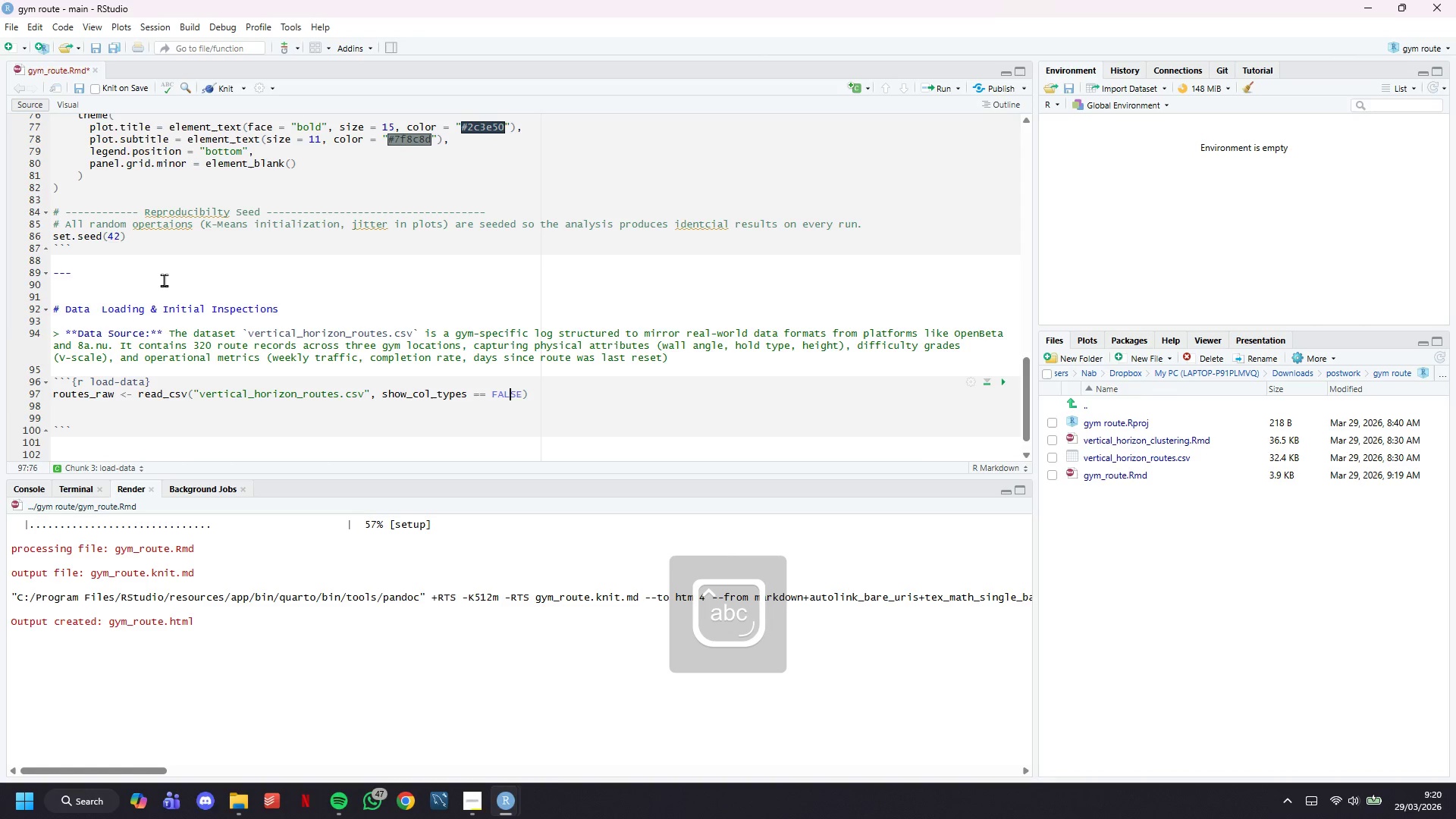 
key(ArrowLeft)
 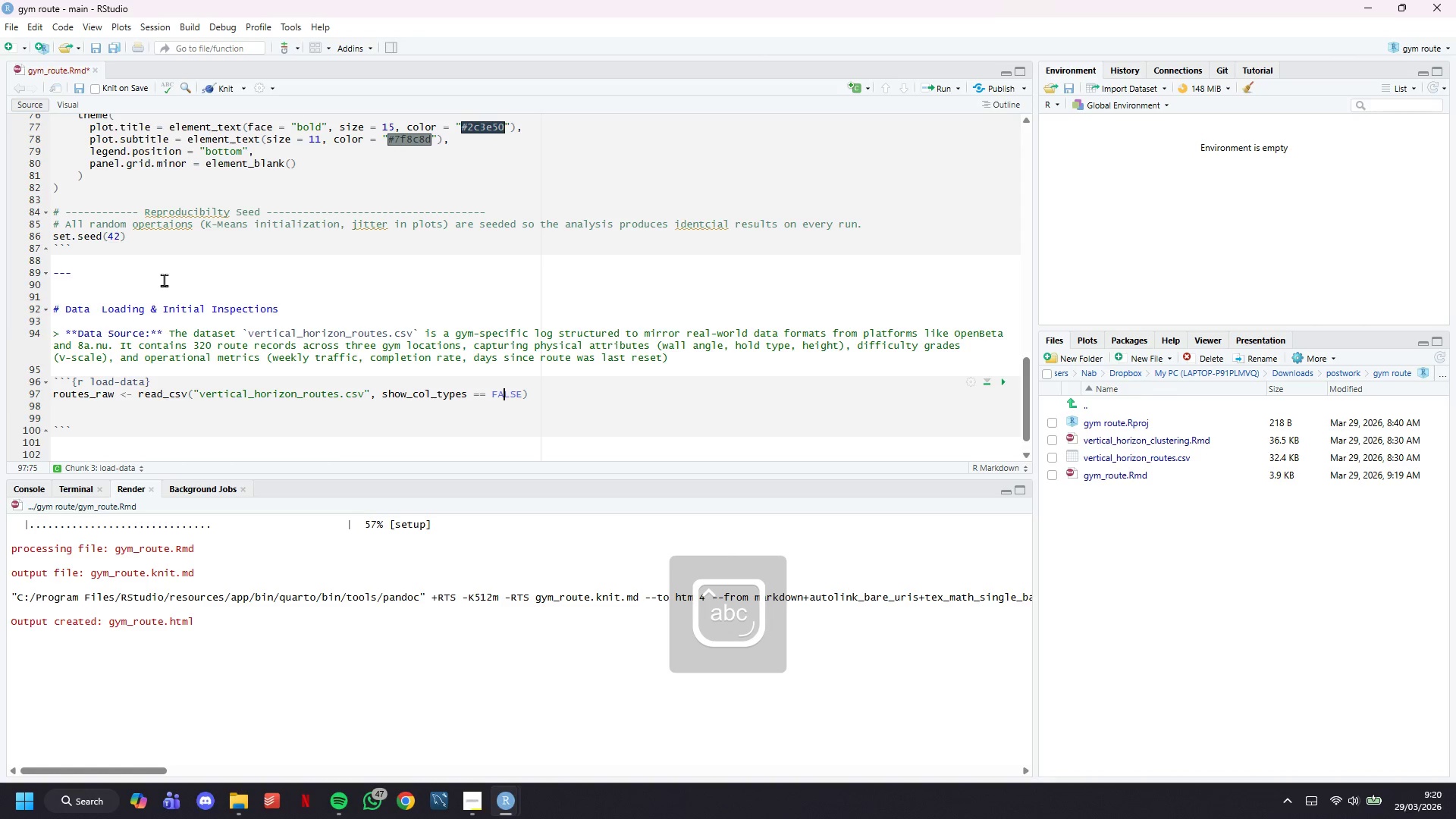 
key(ArrowLeft)
 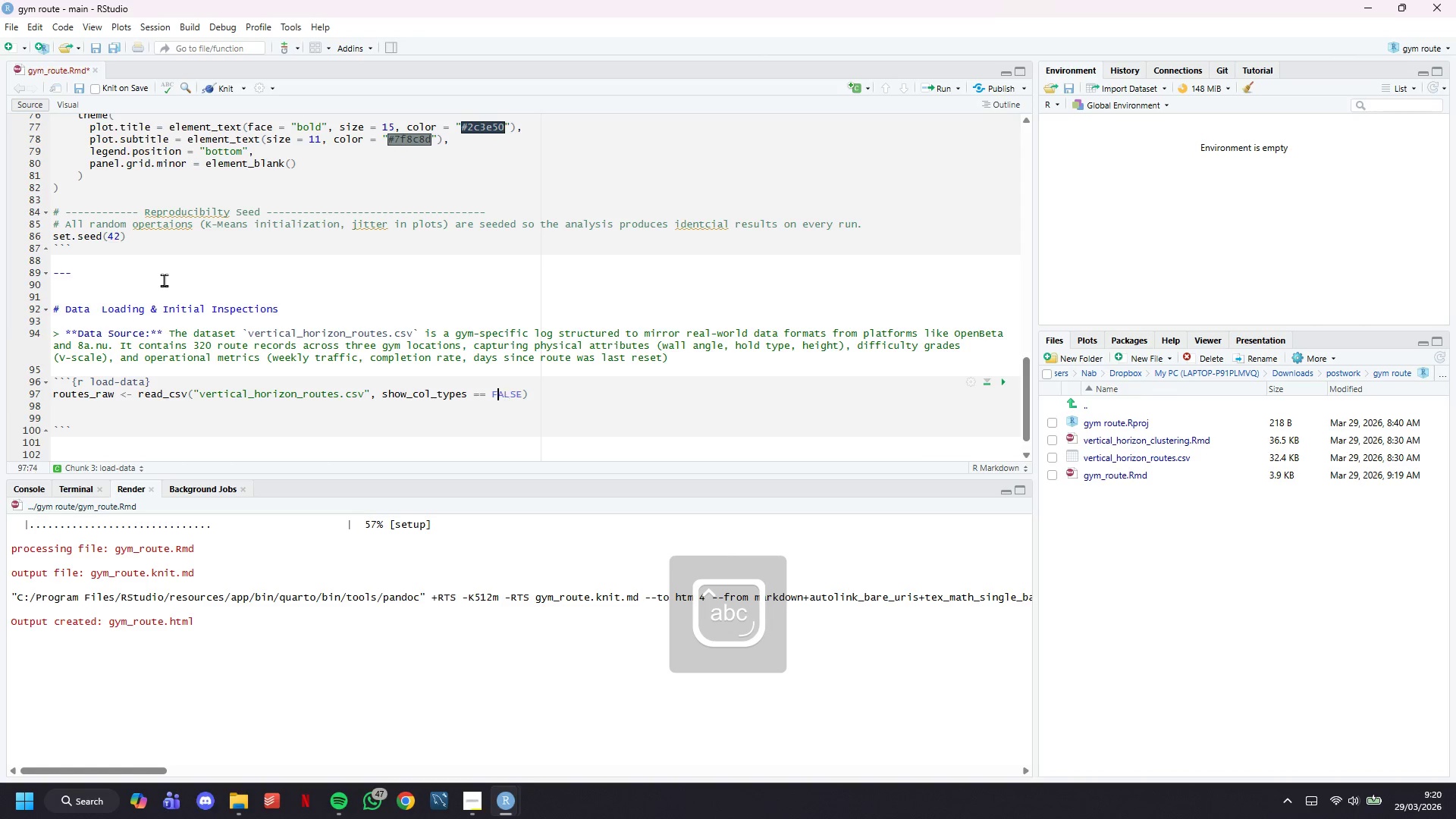 
key(ArrowLeft)
 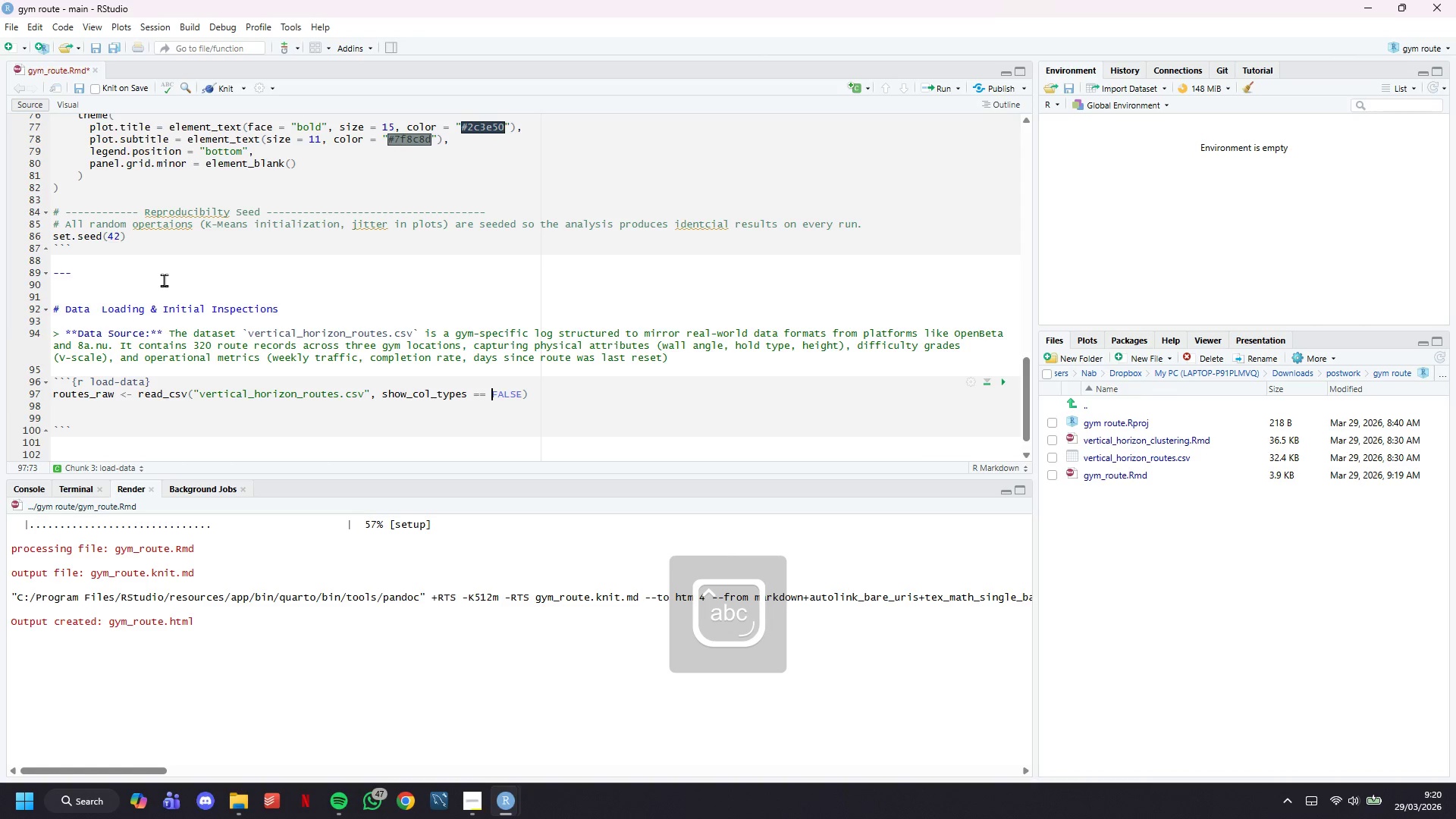 
key(ArrowLeft)
 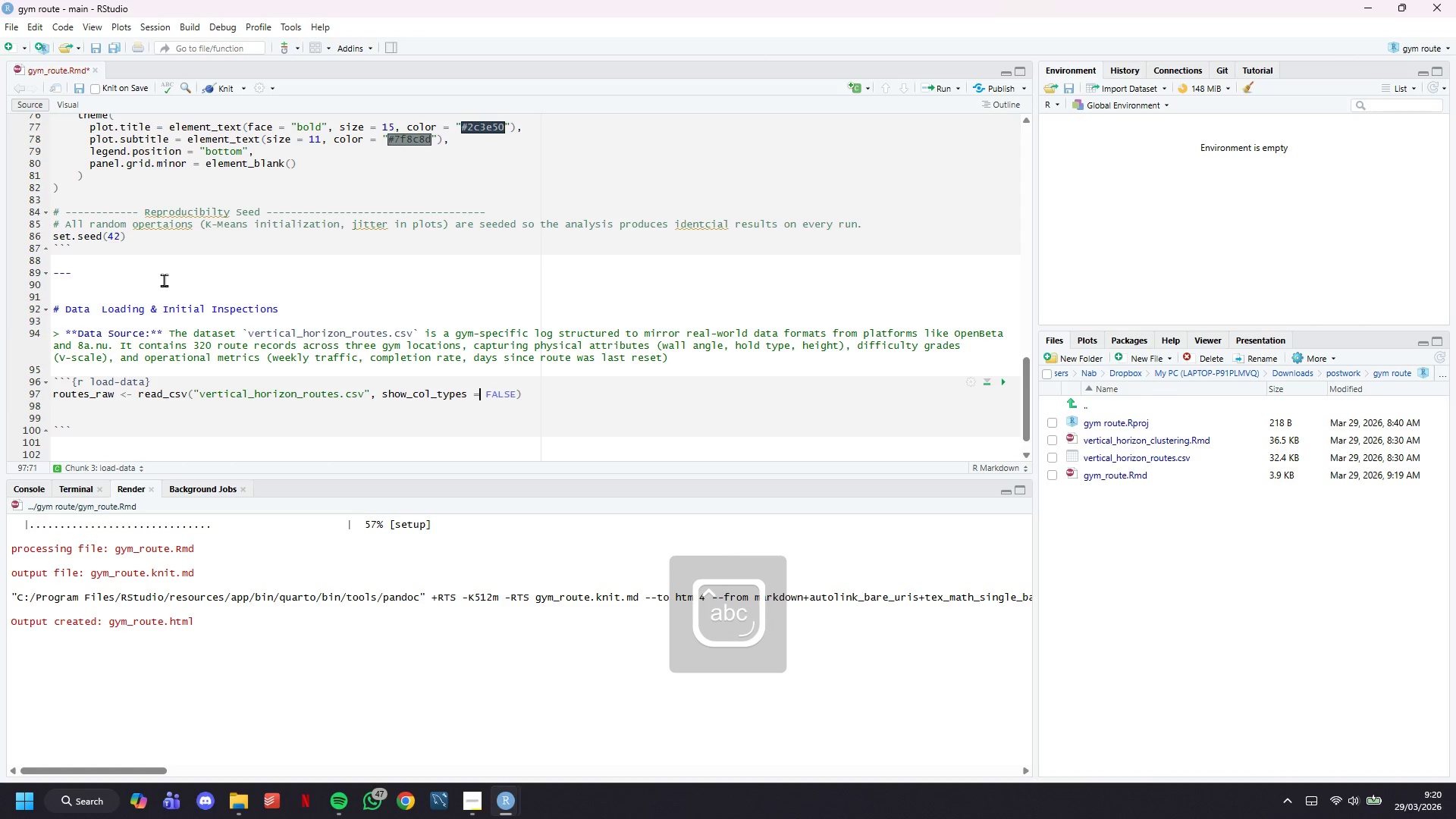 
key(Backspace)
 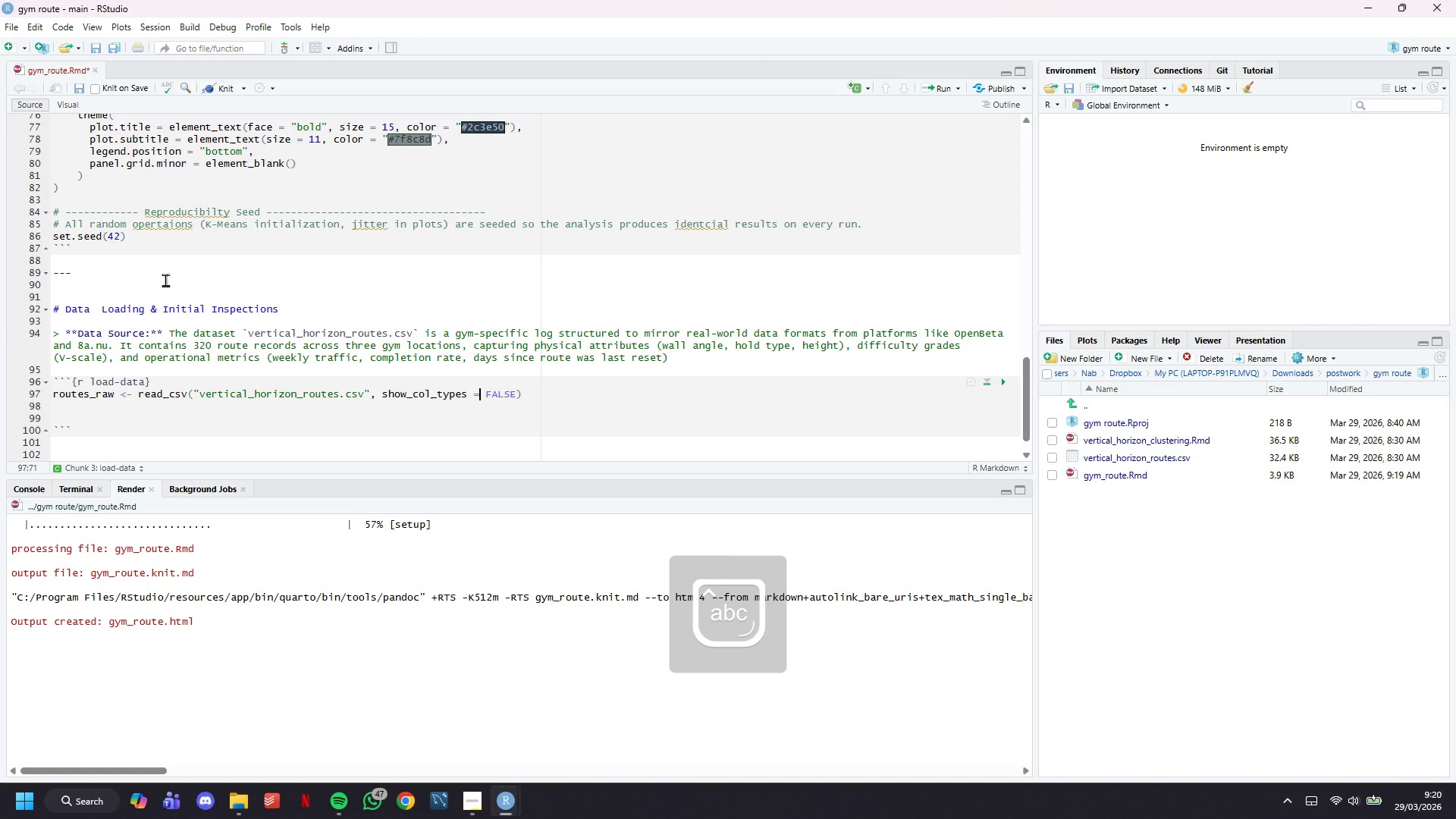 
key(ArrowRight)
 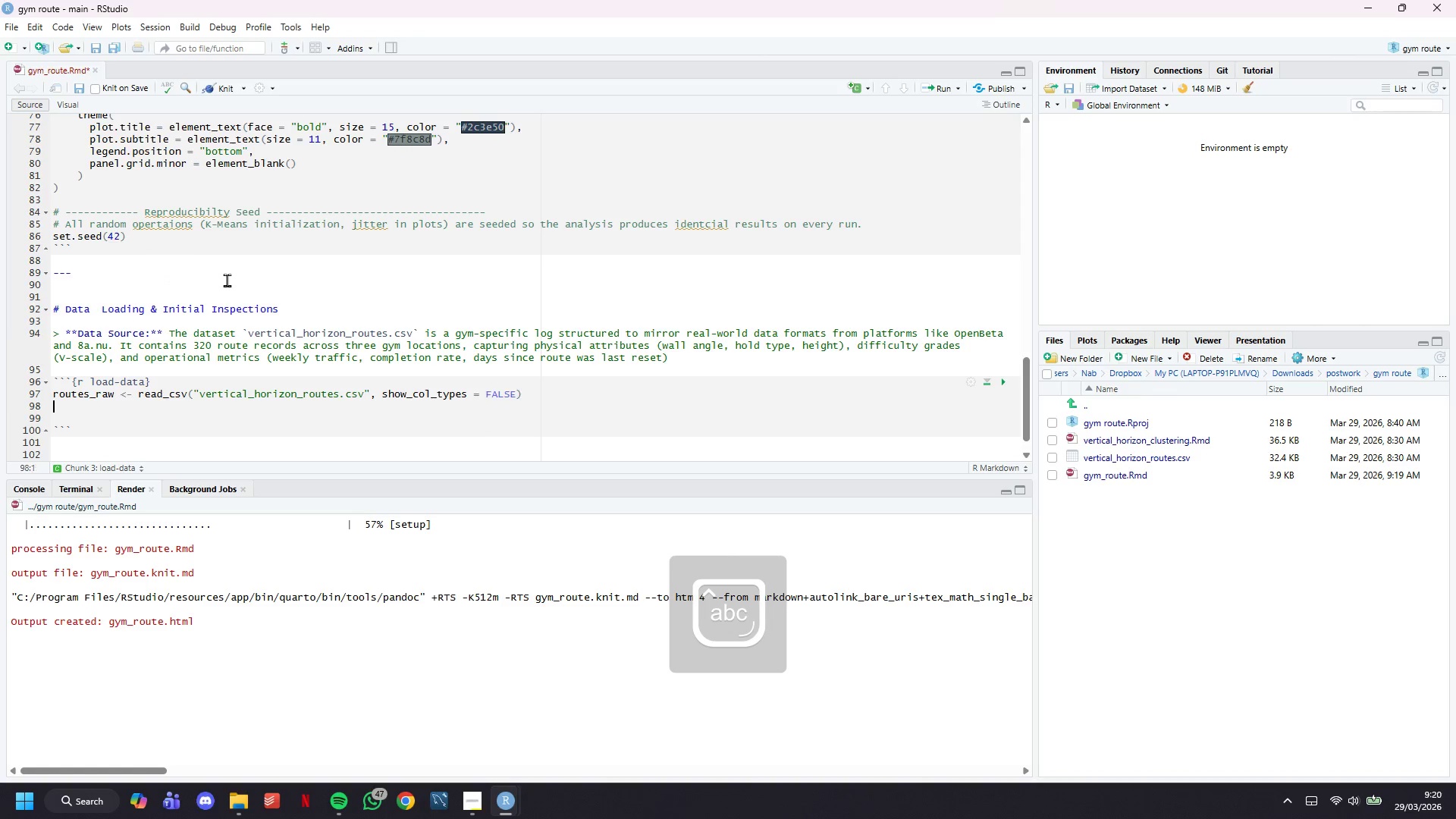 
key(ArrowDown)
 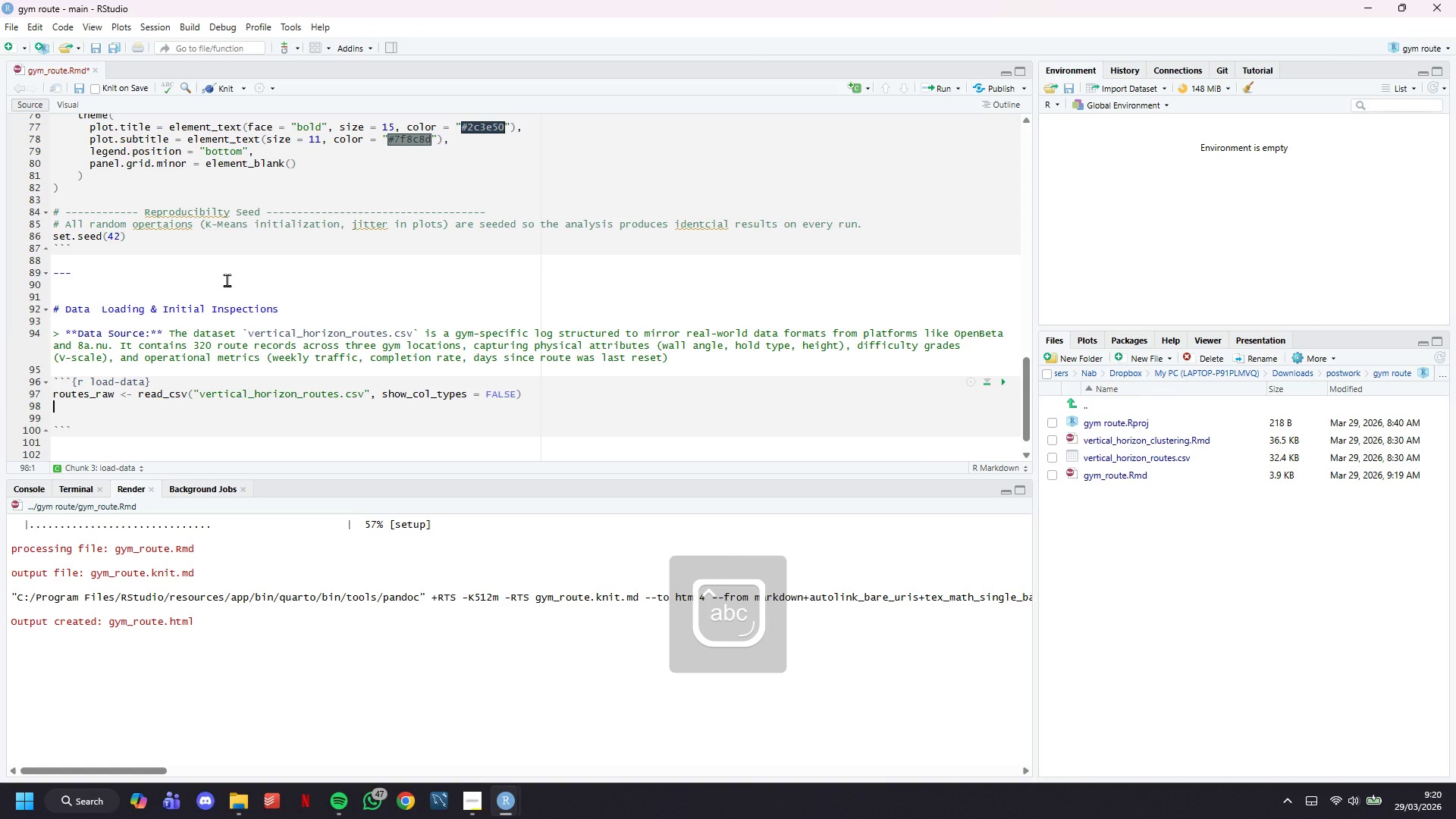 
key(Enter)
 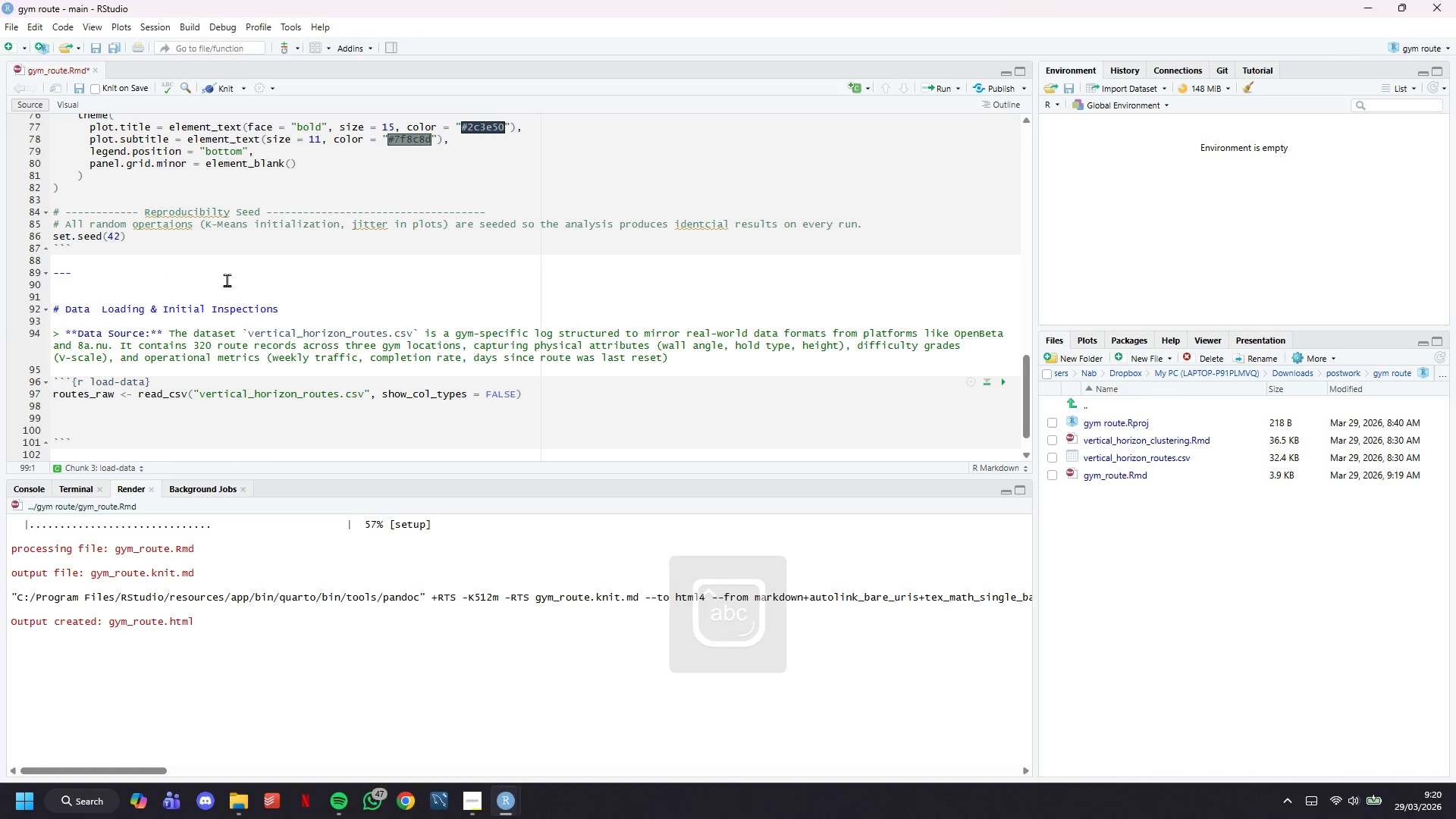 
type(# Basic dimensios)
key(Backspace)
type(ns)
 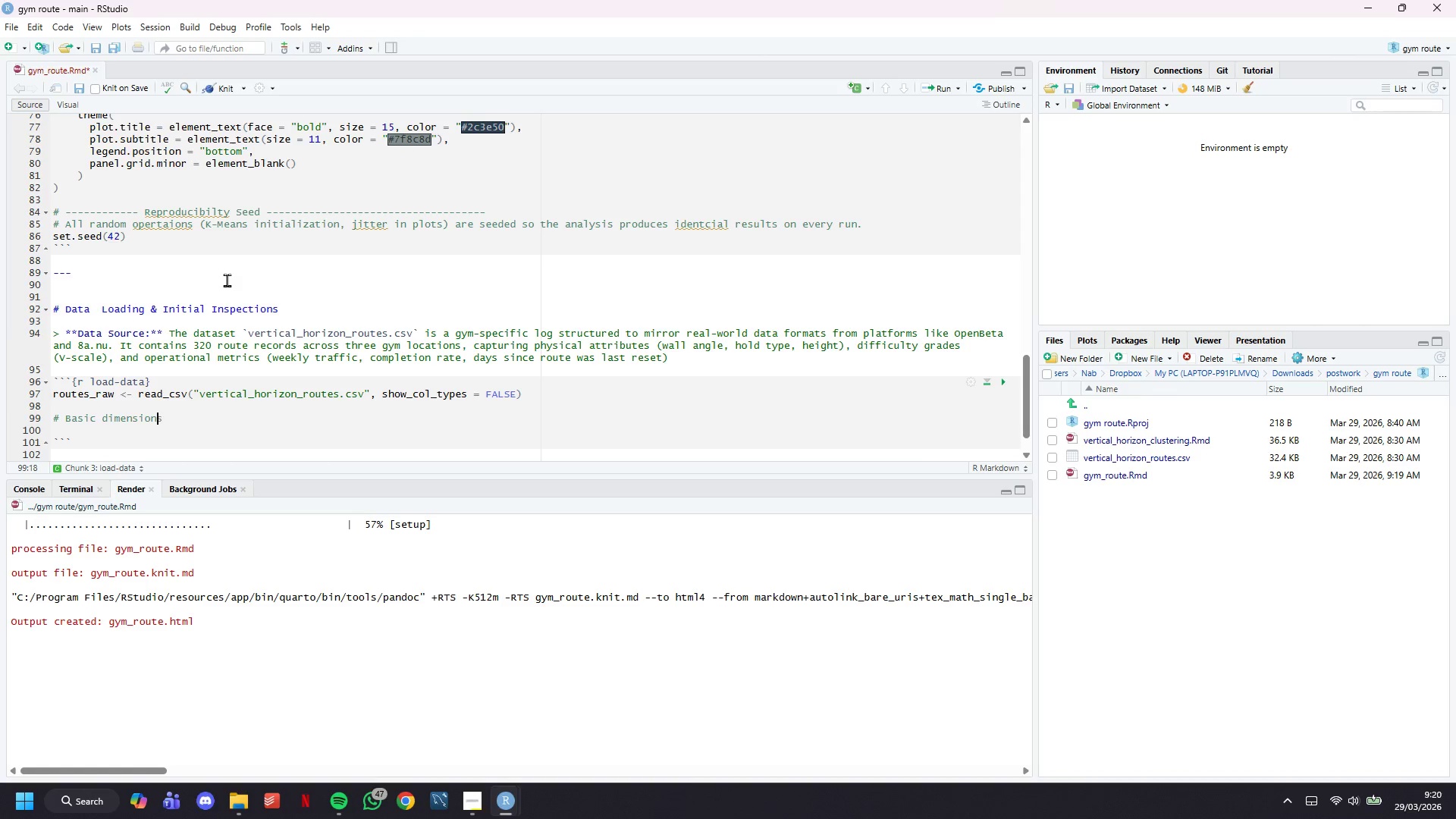 
hold_key(key=ArrowLeft, duration=0.7)
 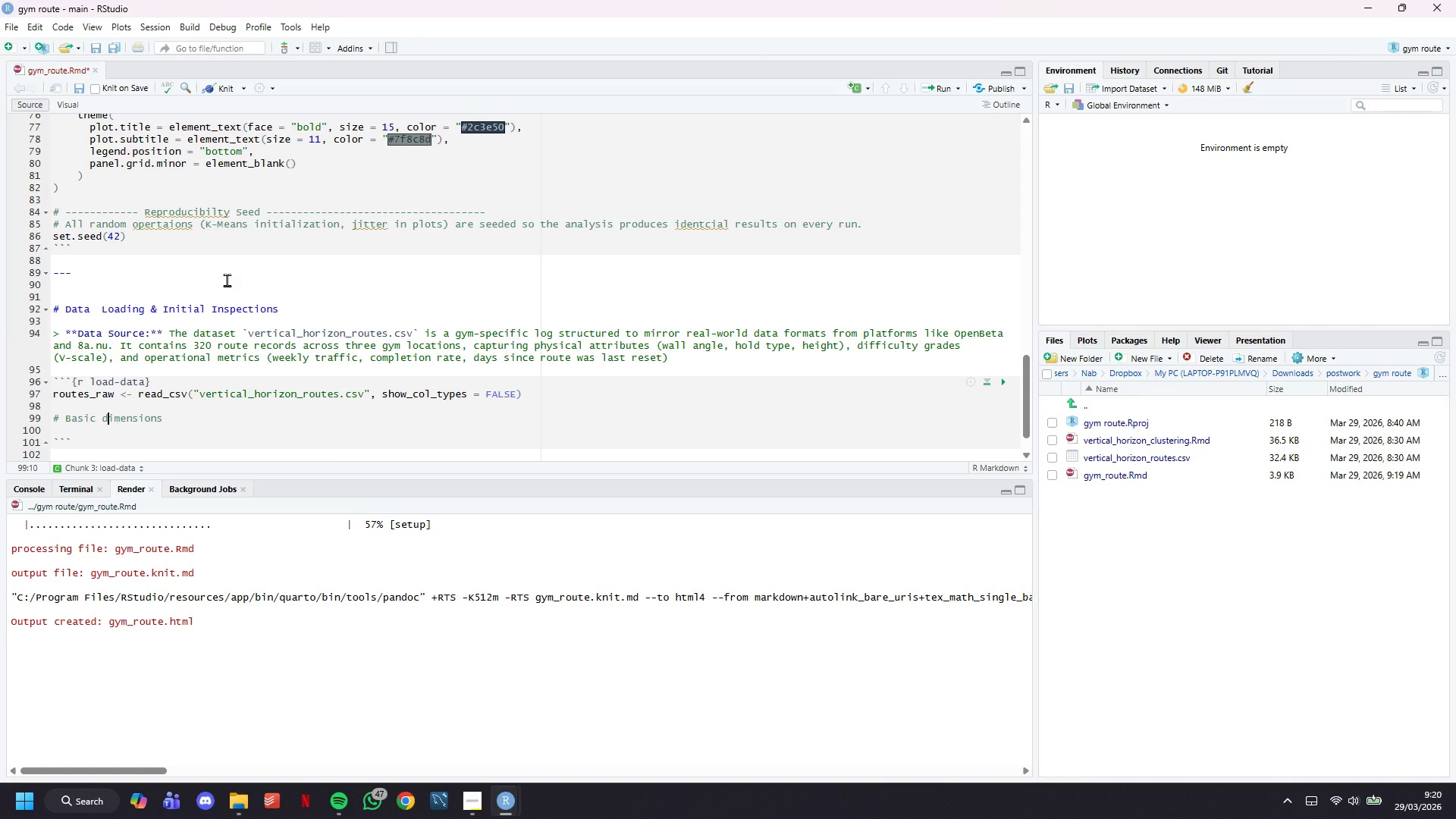 
key(ArrowLeft)
 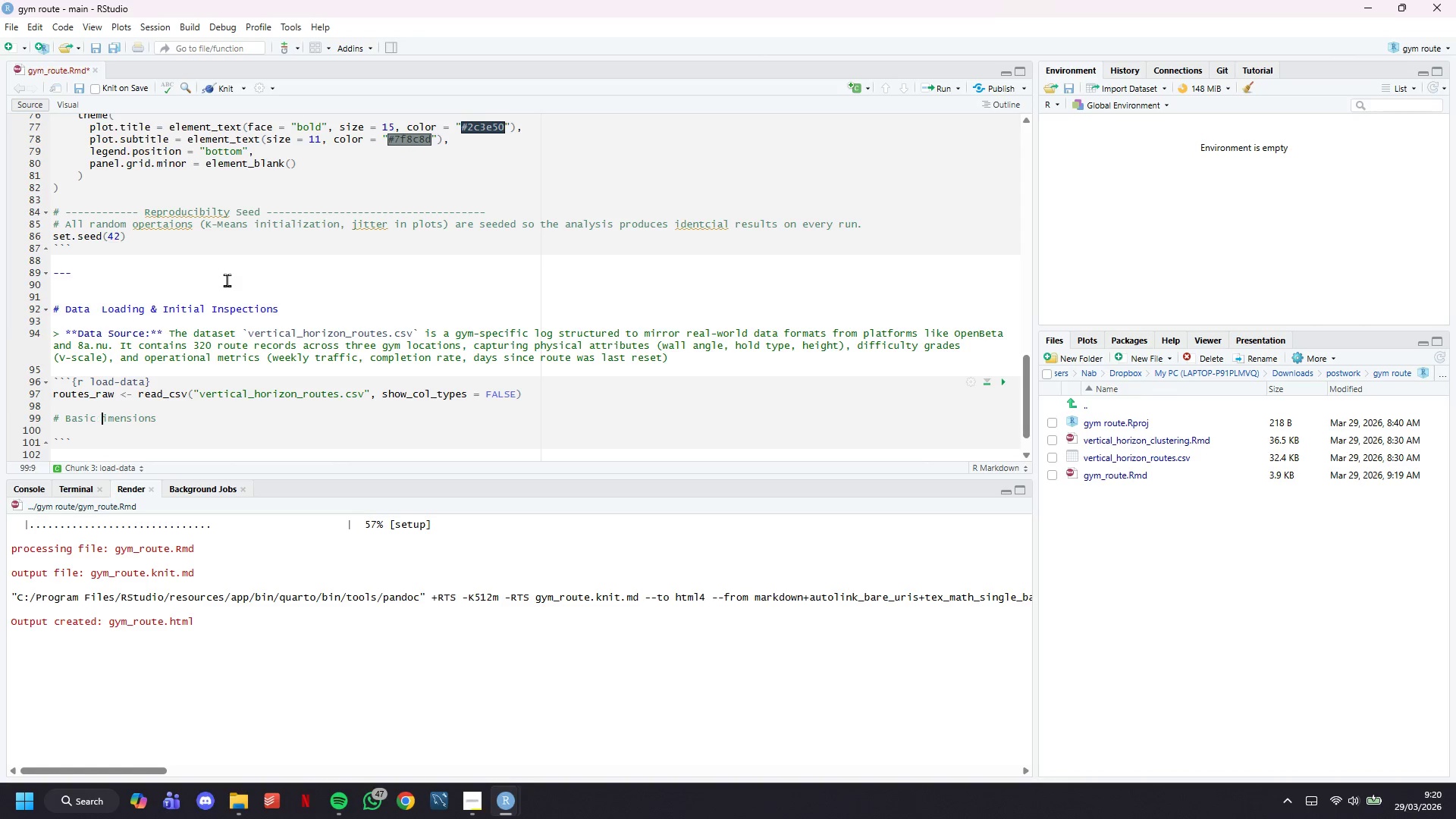 
key(Backspace)
 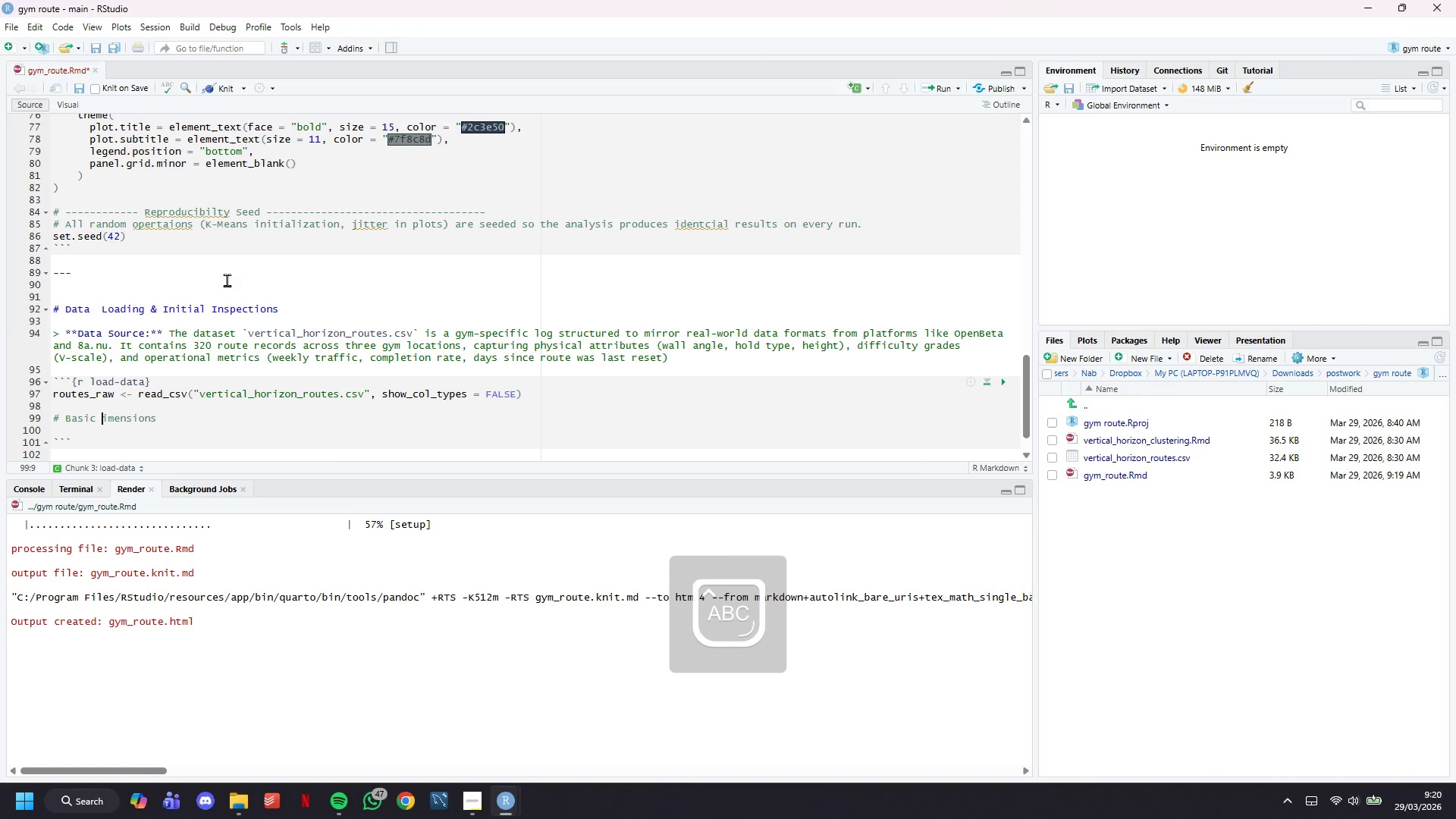 
key(CapsLock)
 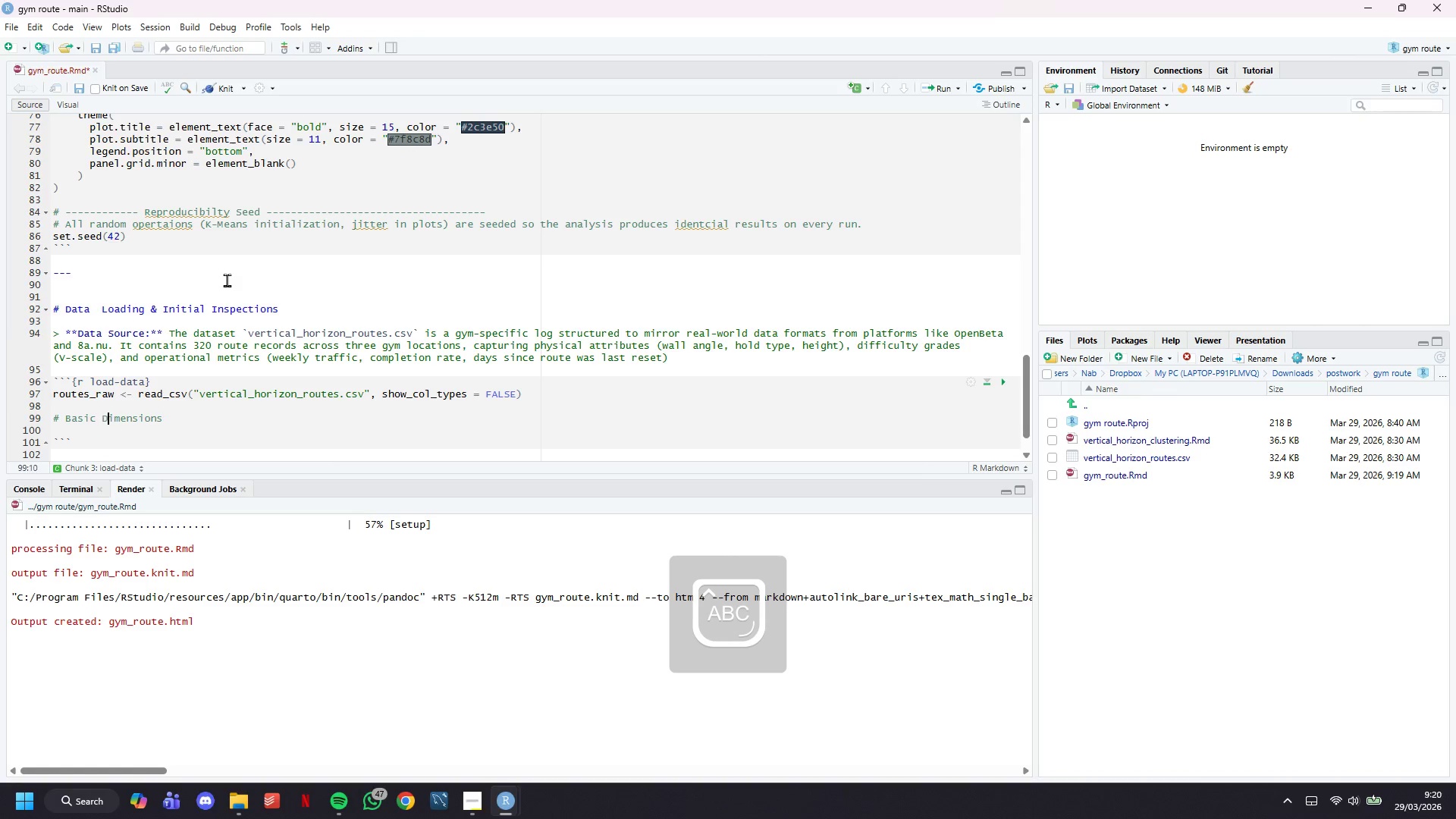 
key(D)
 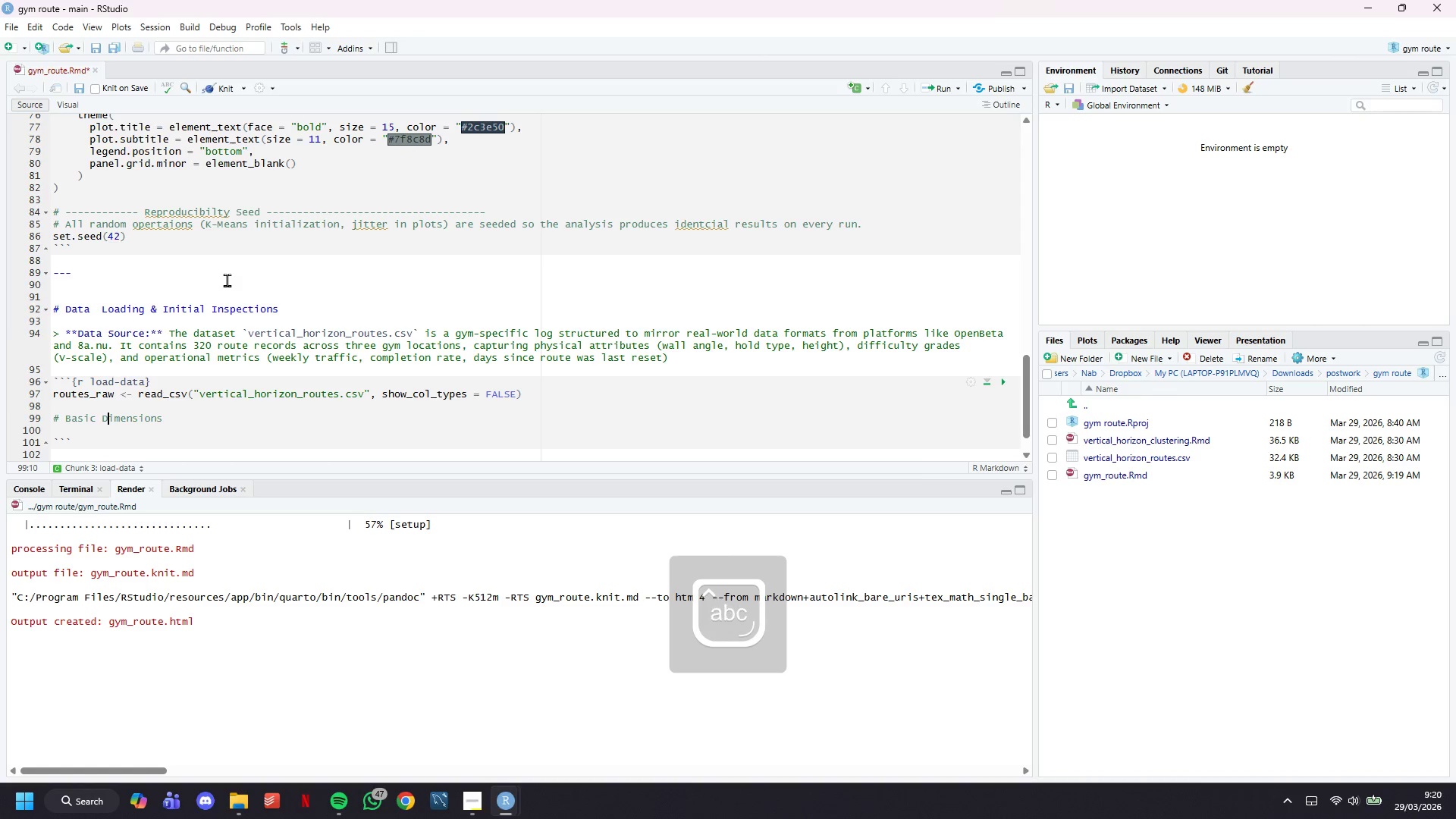 
key(CapsLock)
 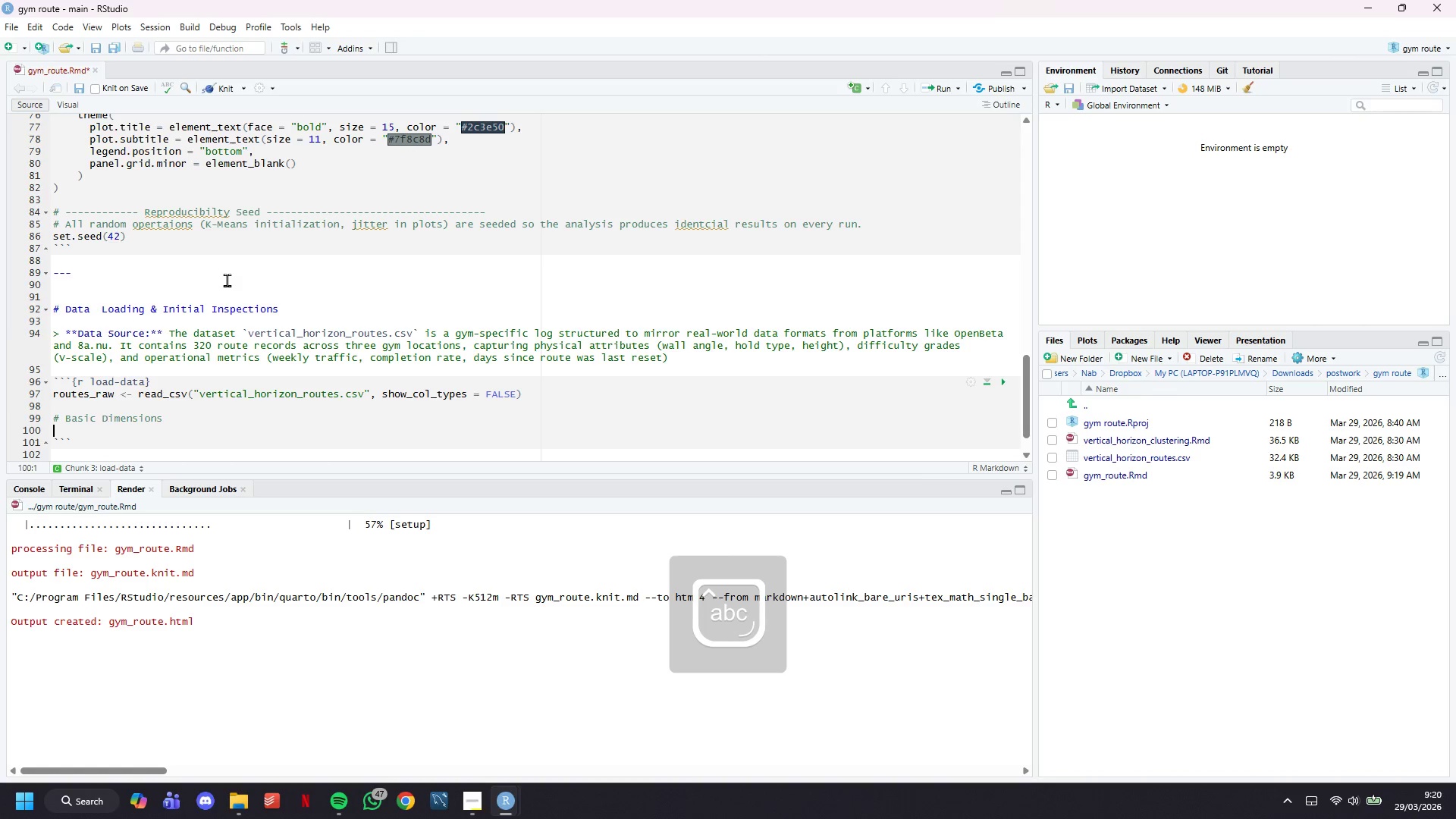 
key(ArrowDown)
 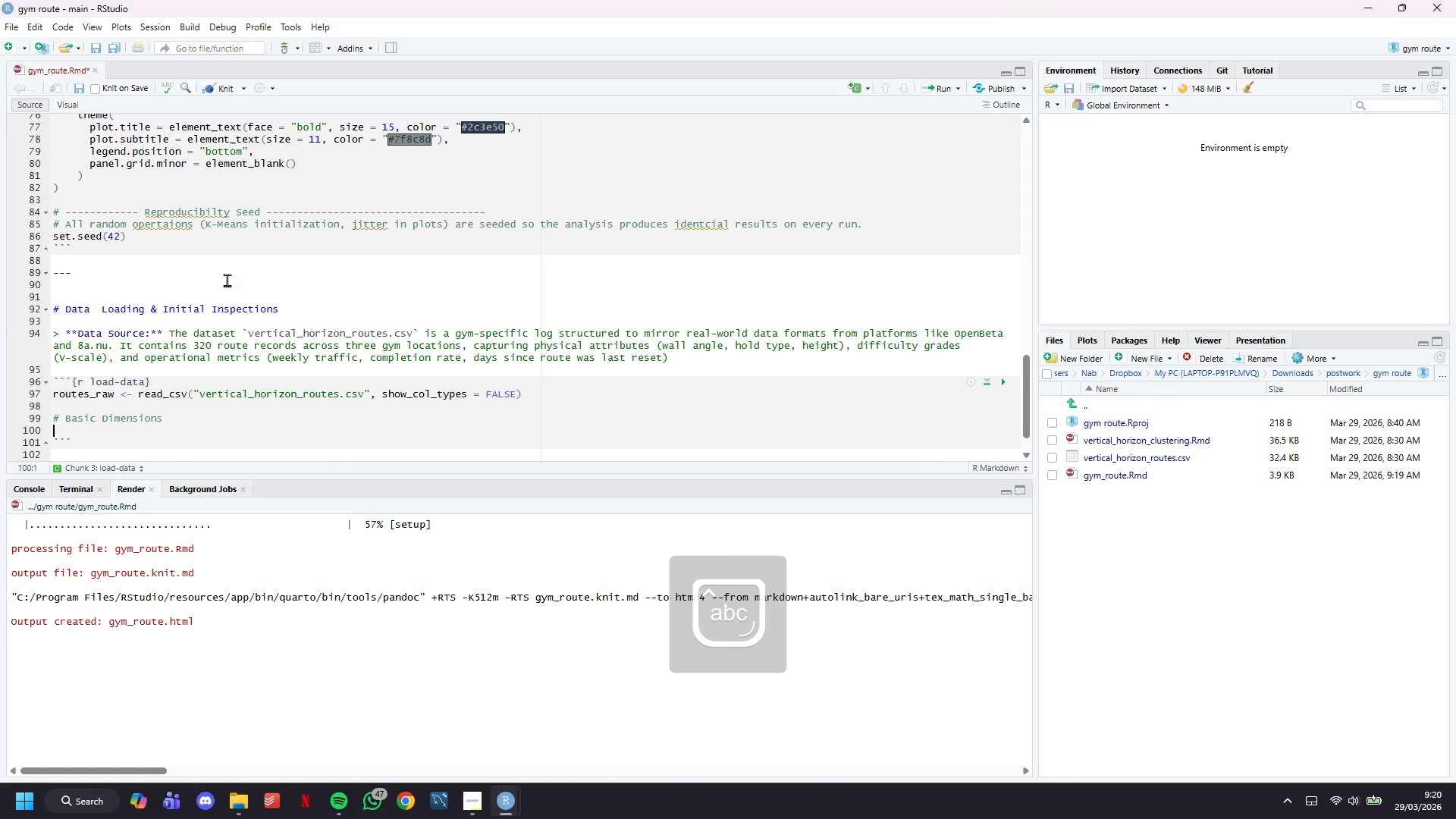 
key(BracketRight)
 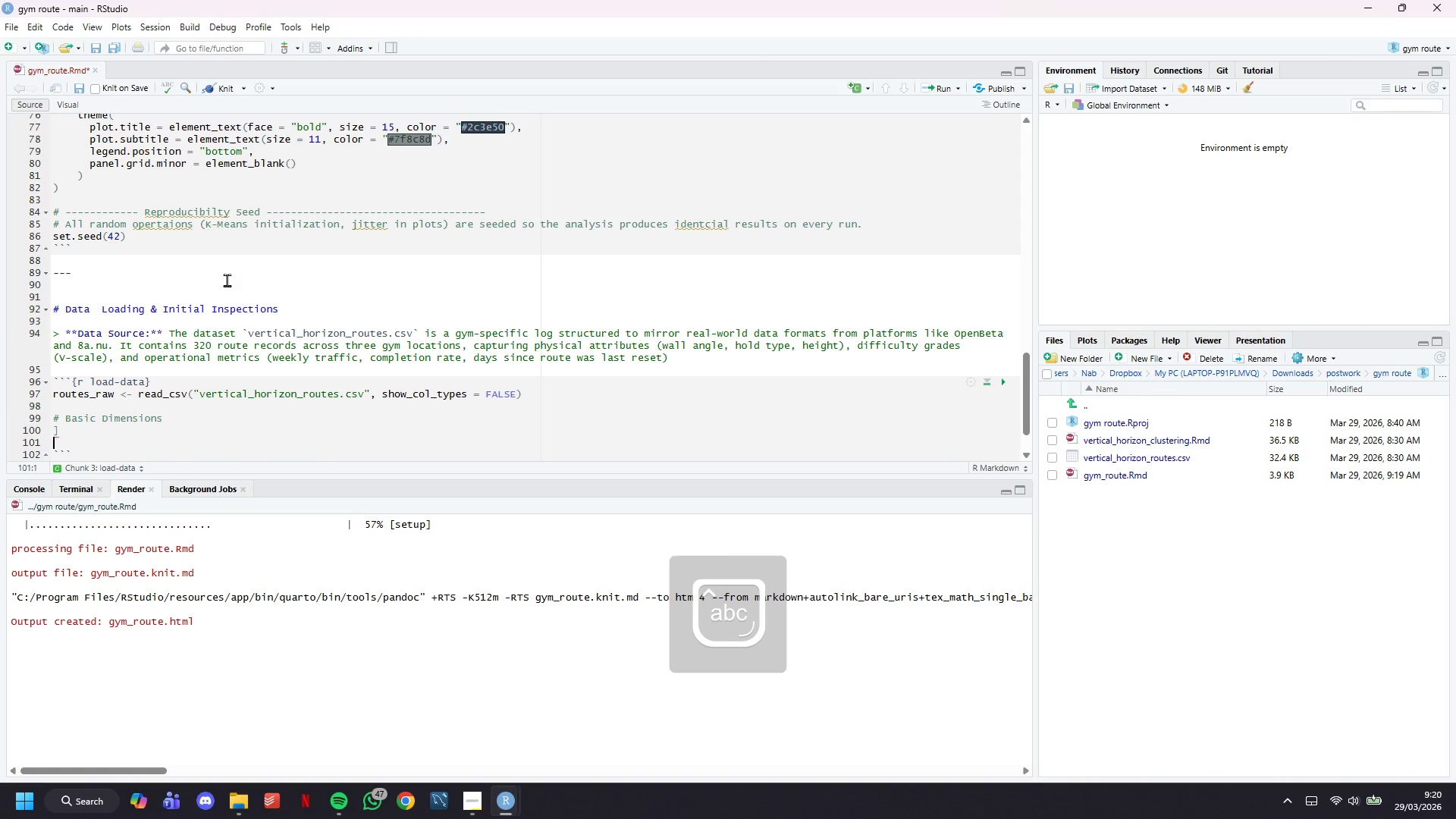 
key(Enter)
 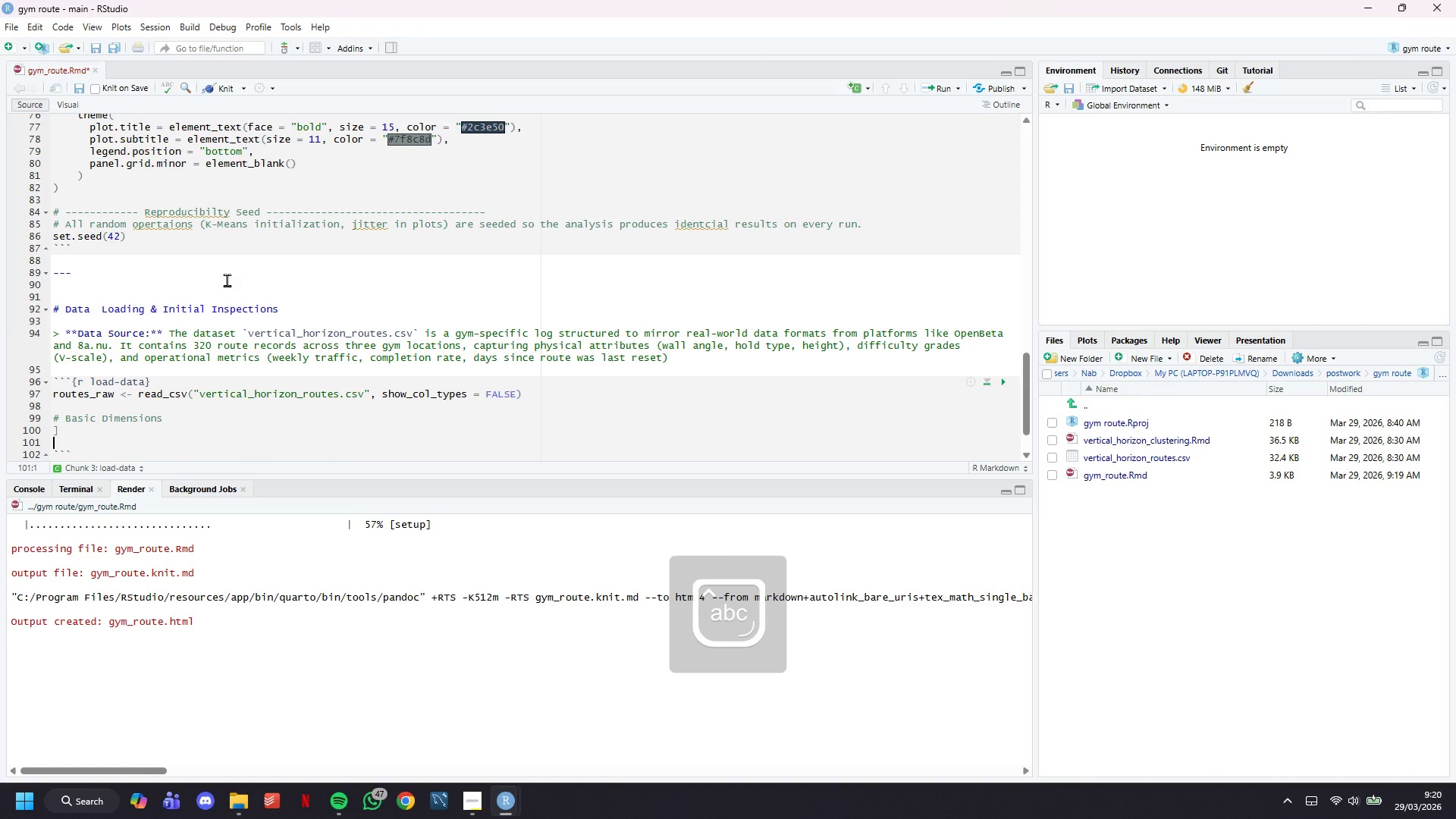 
key(Backspace)
 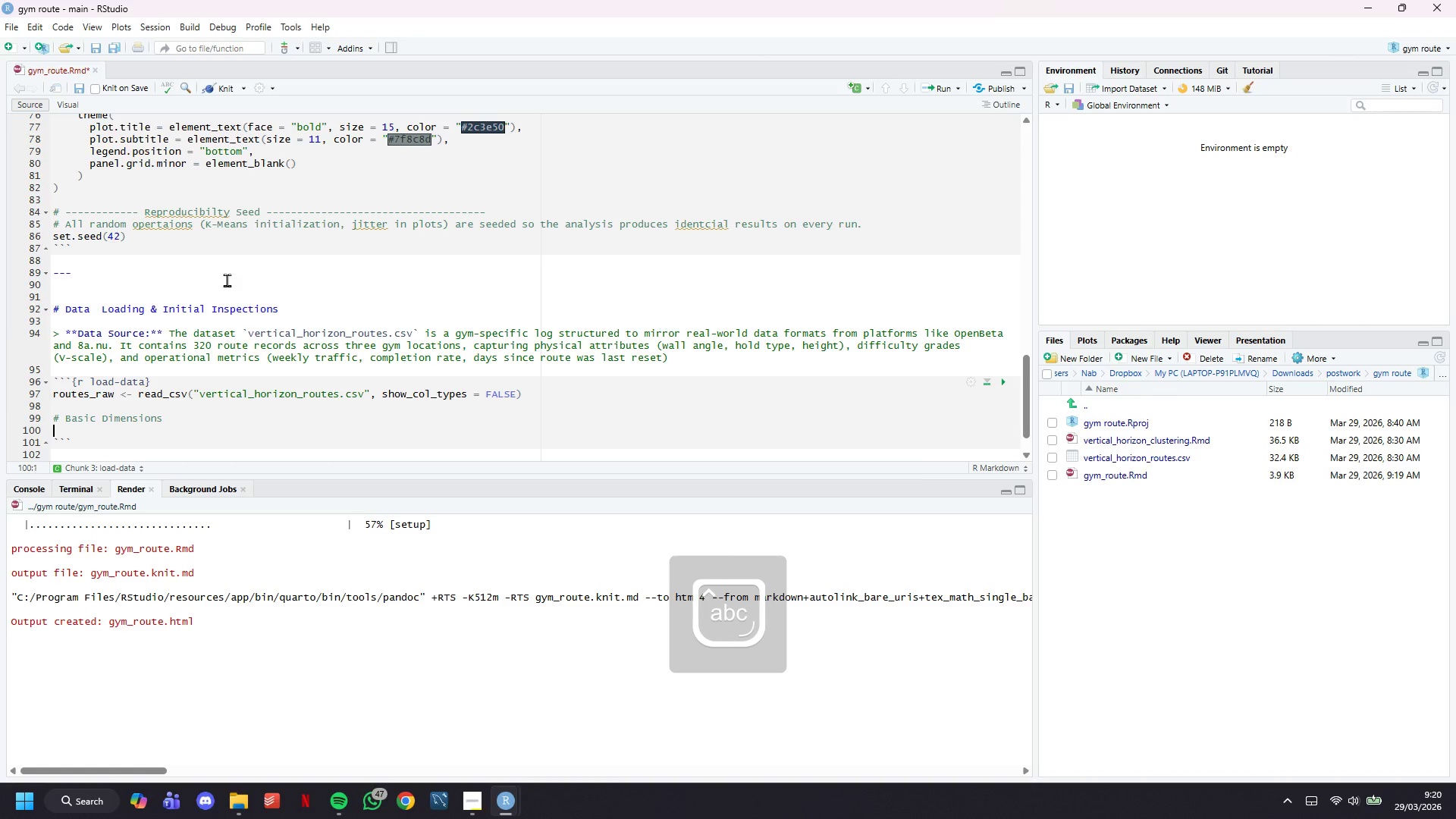 
key(Backspace)
 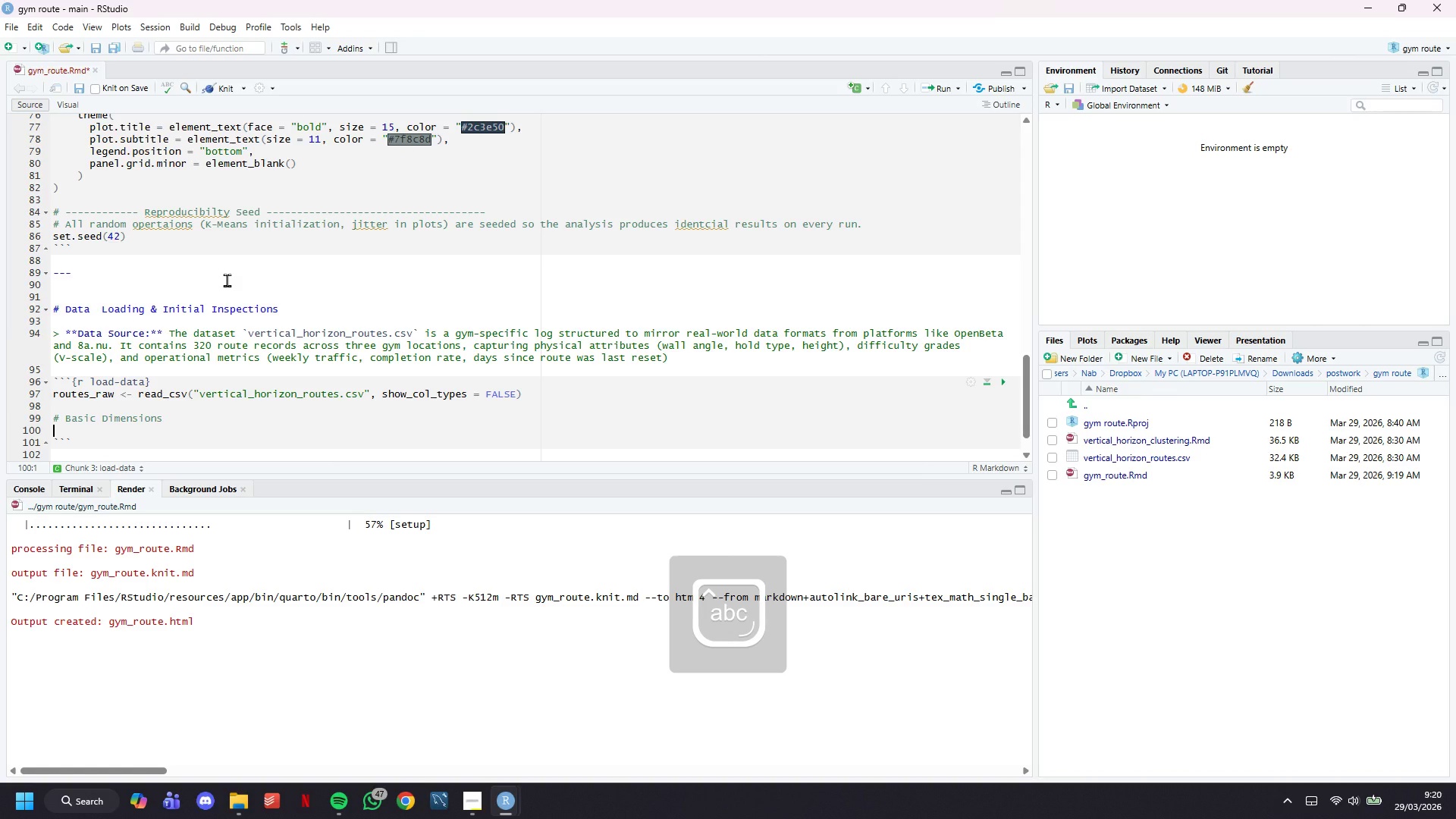 
key(Shift+ShiftRight)
 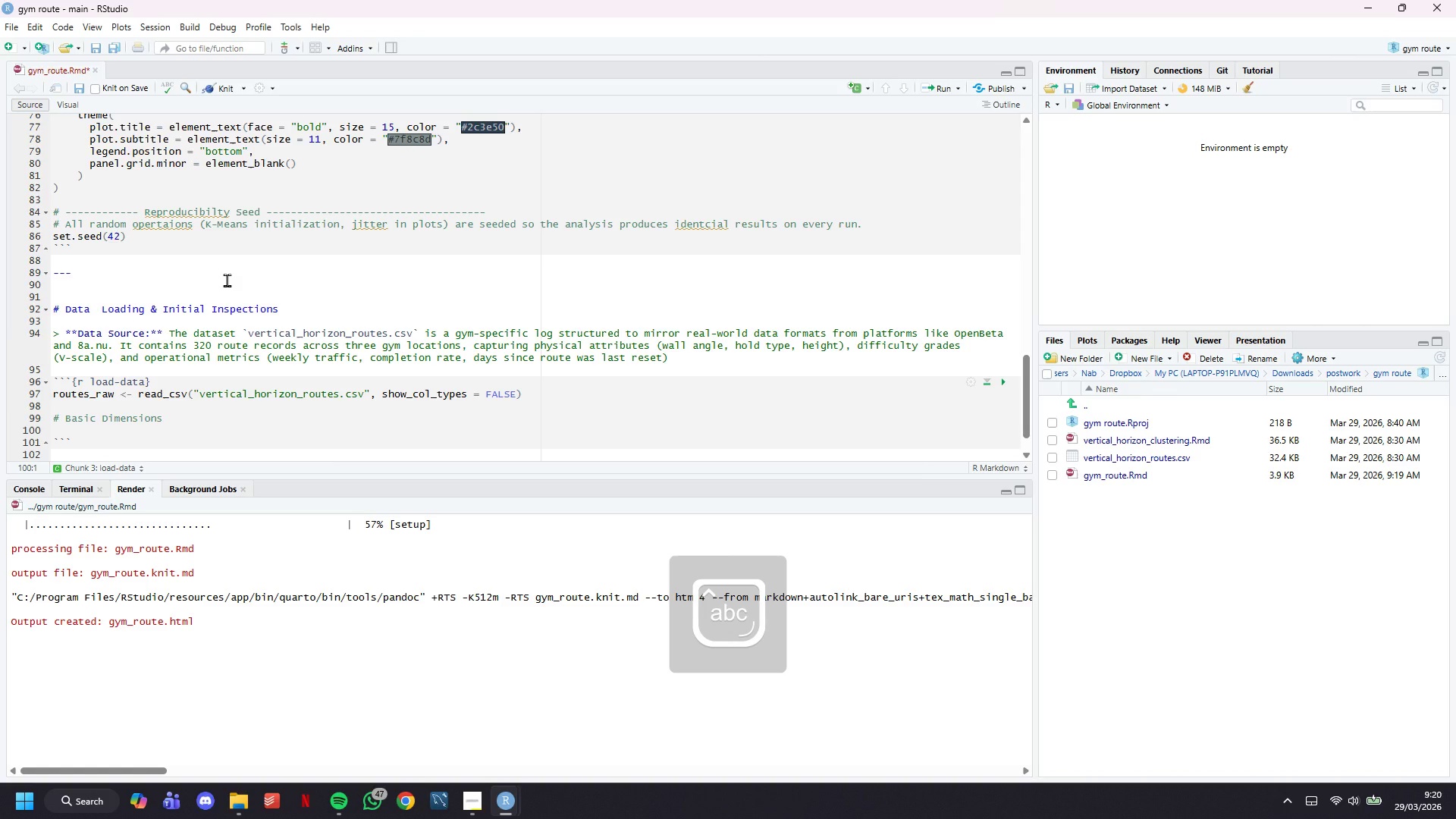 
key(Shift+ShiftRight)
 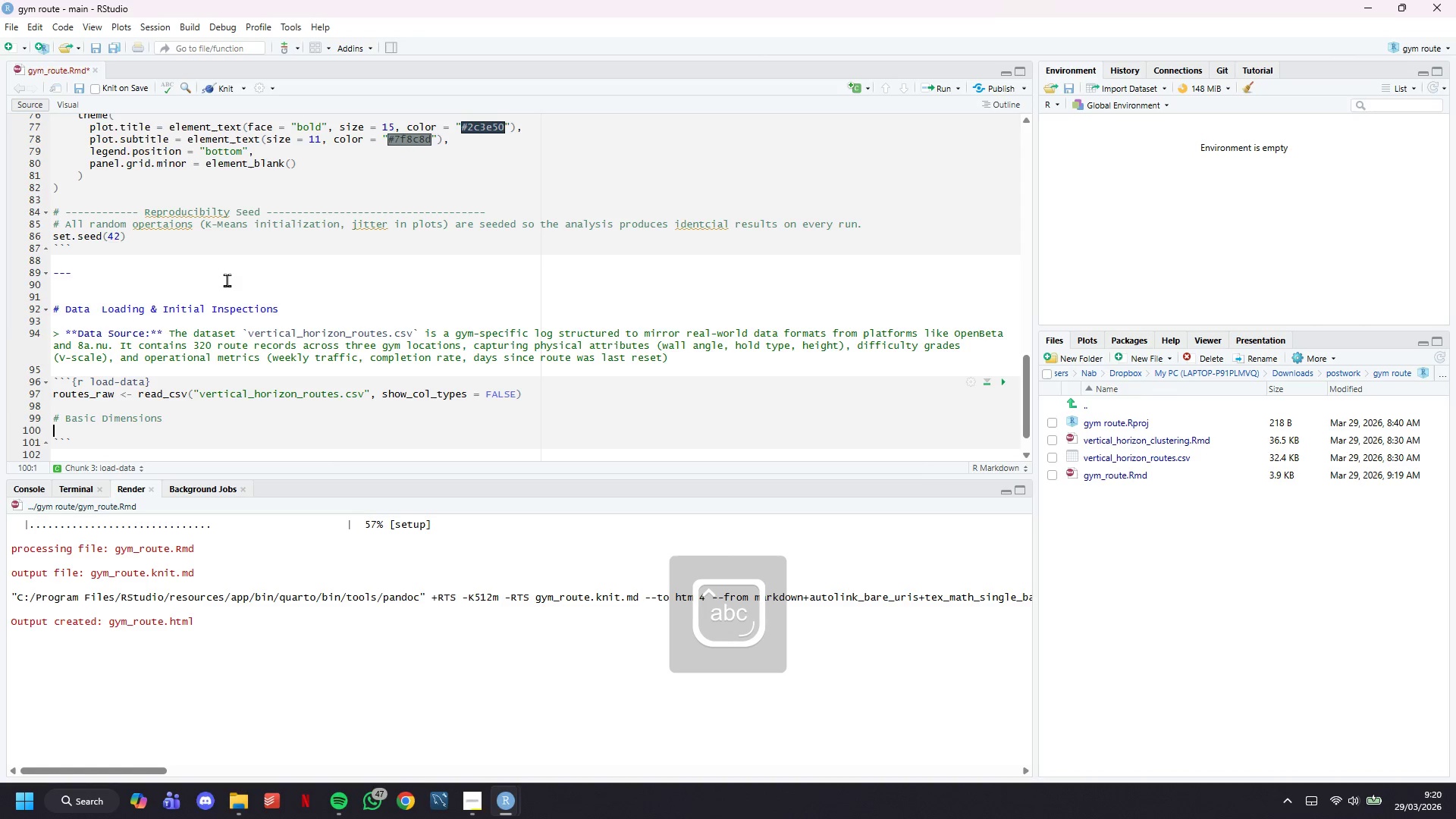 
key(Enter)
 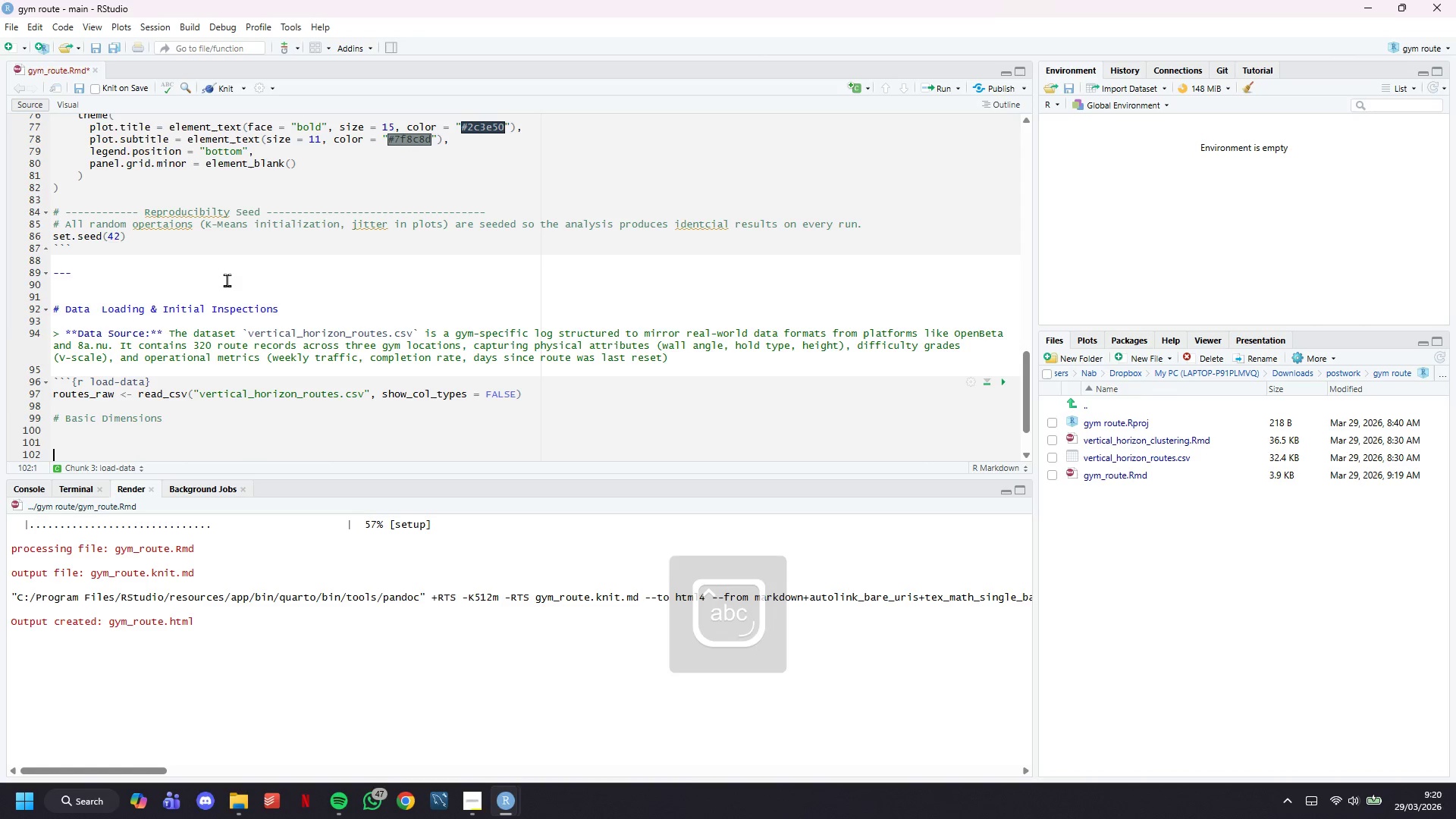 
key(Enter)
 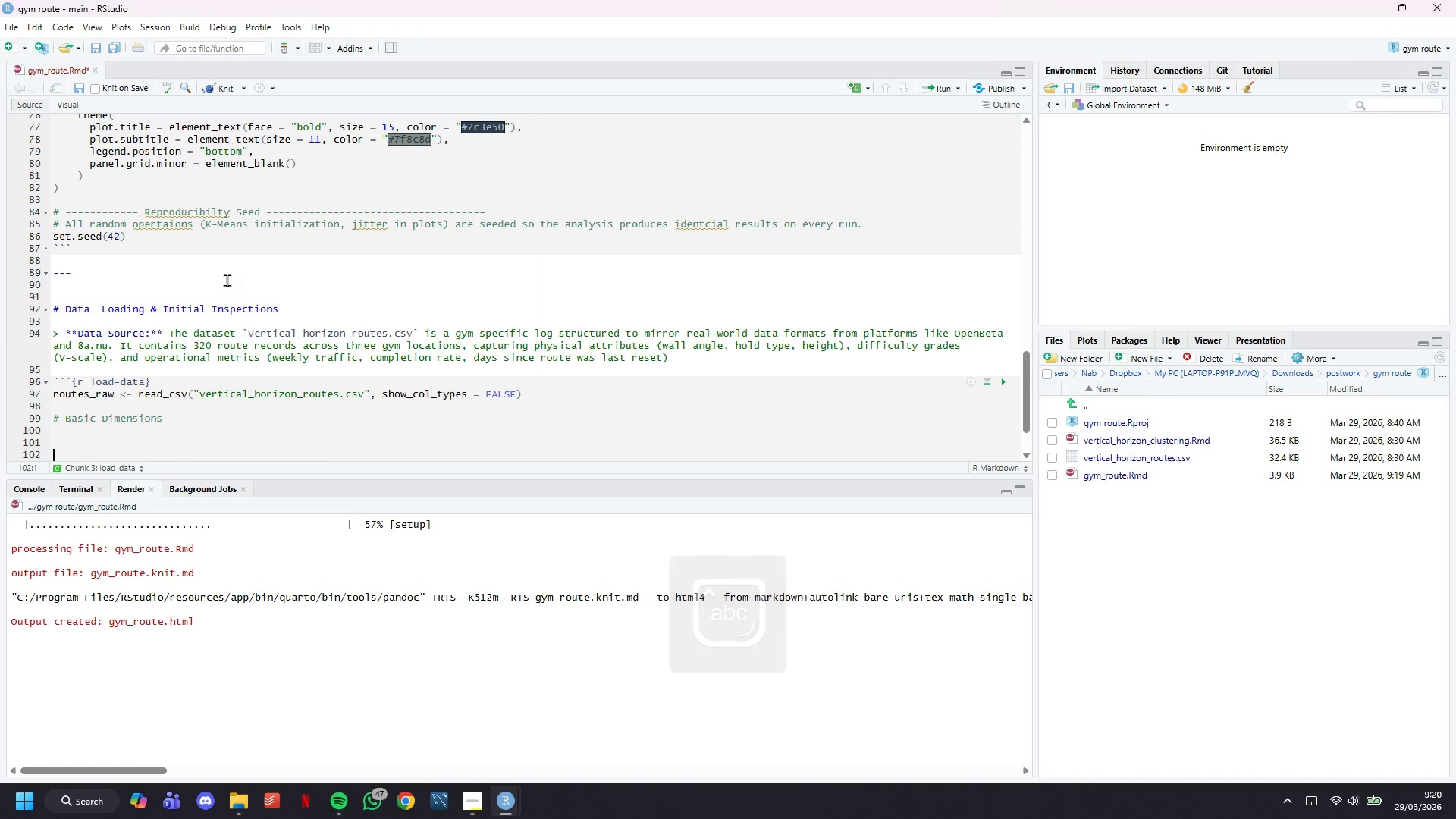 
key(ArrowUp)
 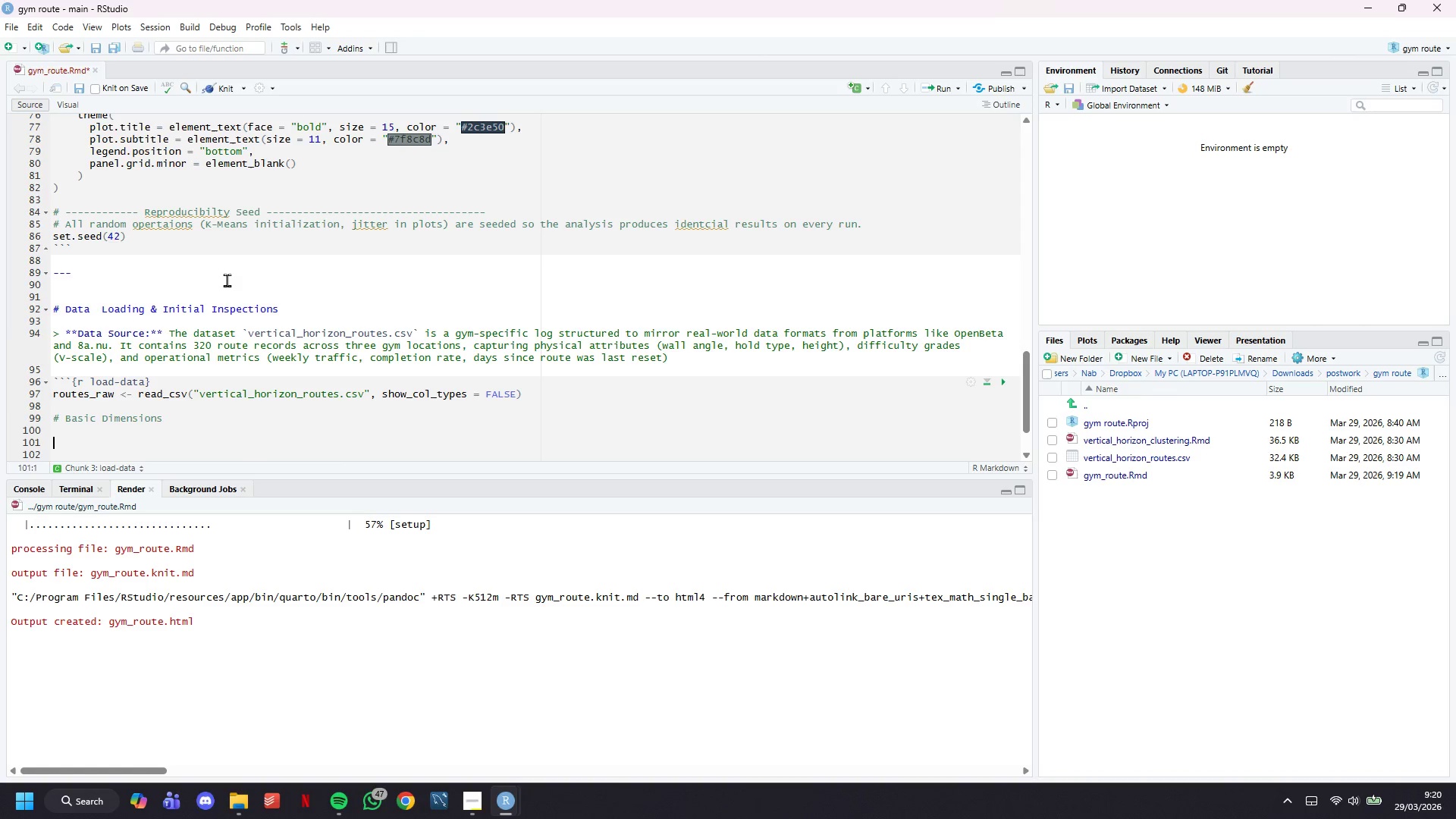 
key(ArrowUp)
 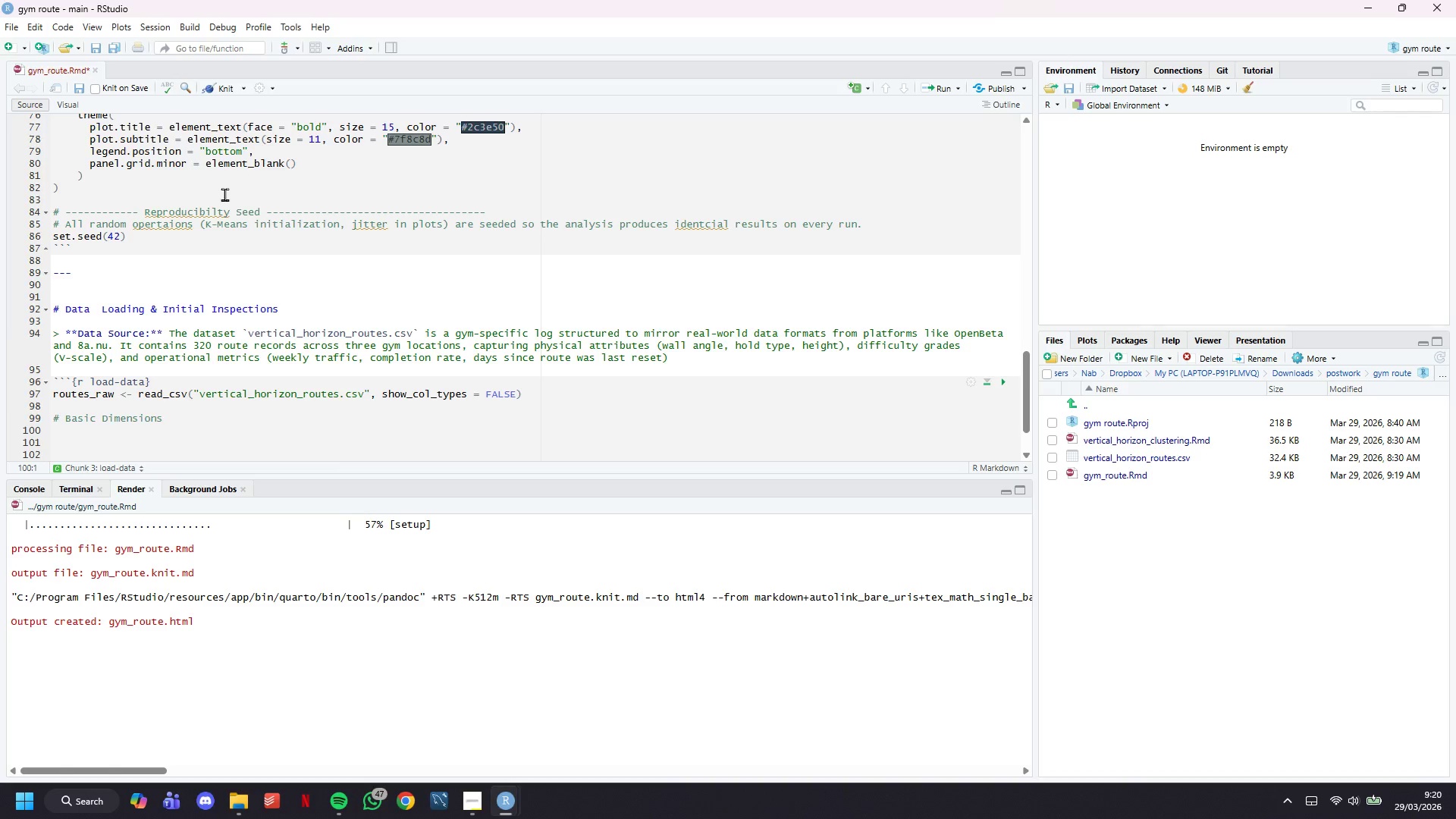 
scroll: coordinate [224, 163], scroll_direction: down, amount: 2.0
 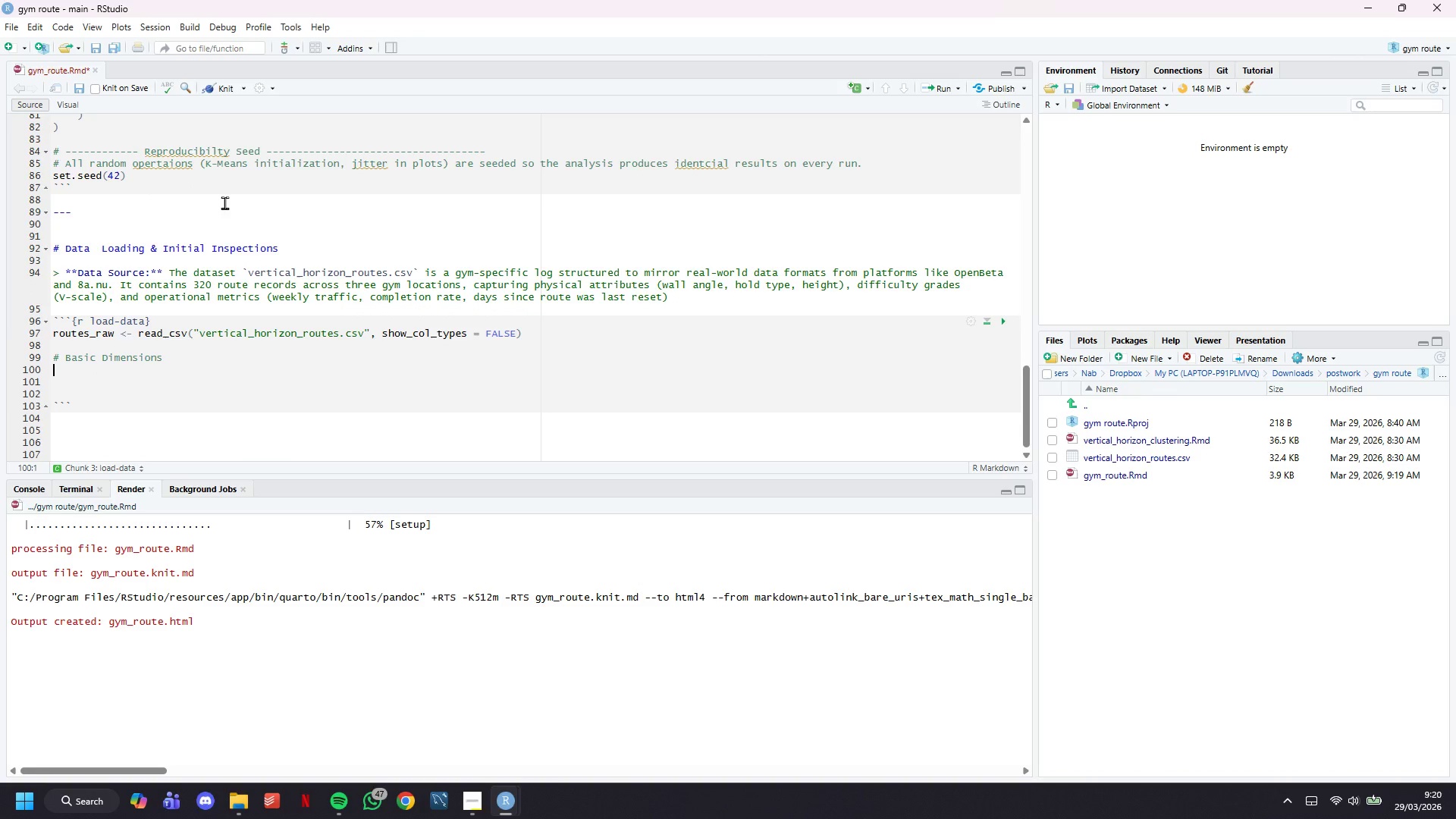 
key(C)
 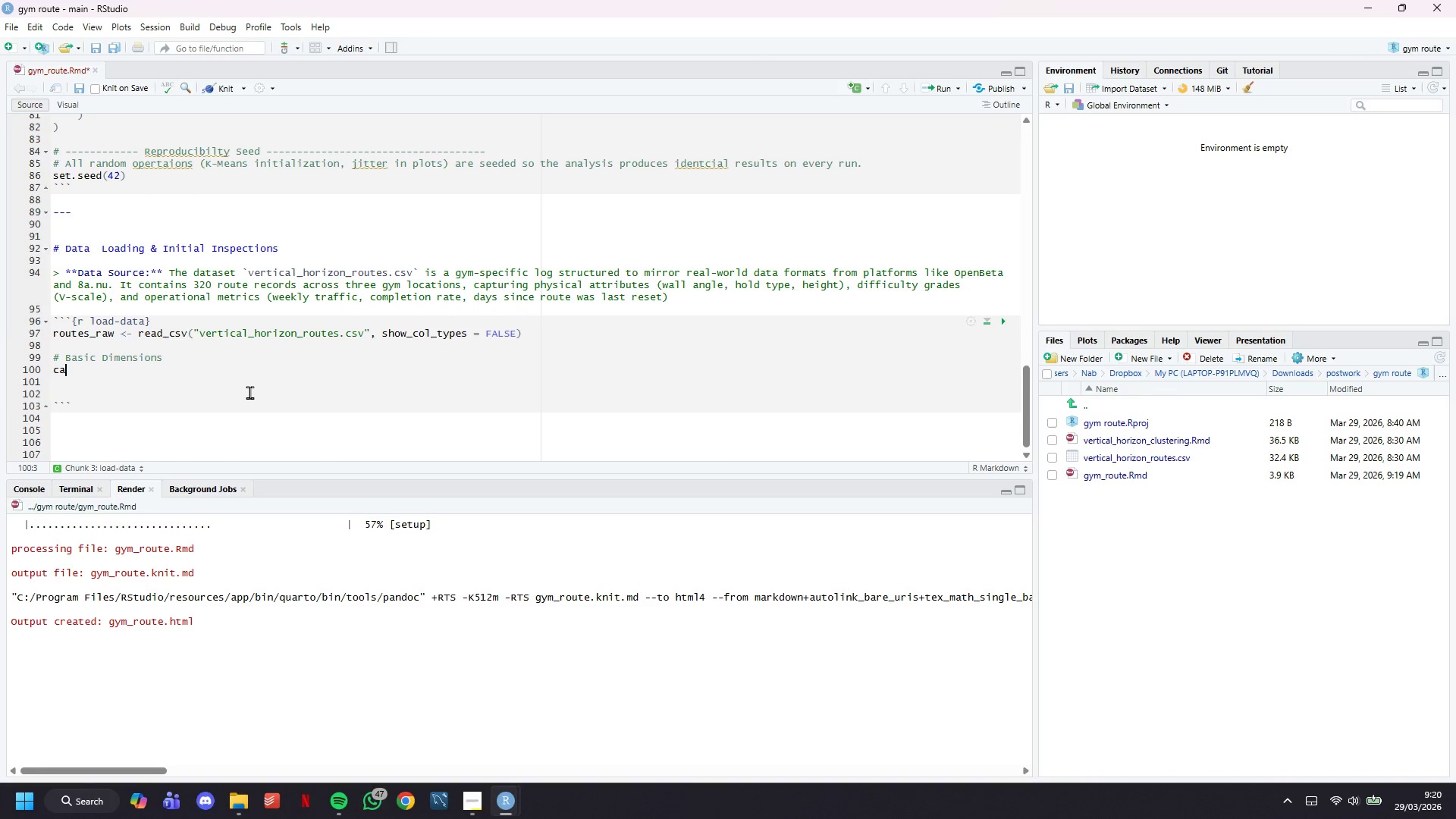 
scroll: coordinate [224, 202], scroll_direction: down, amount: 4.0
 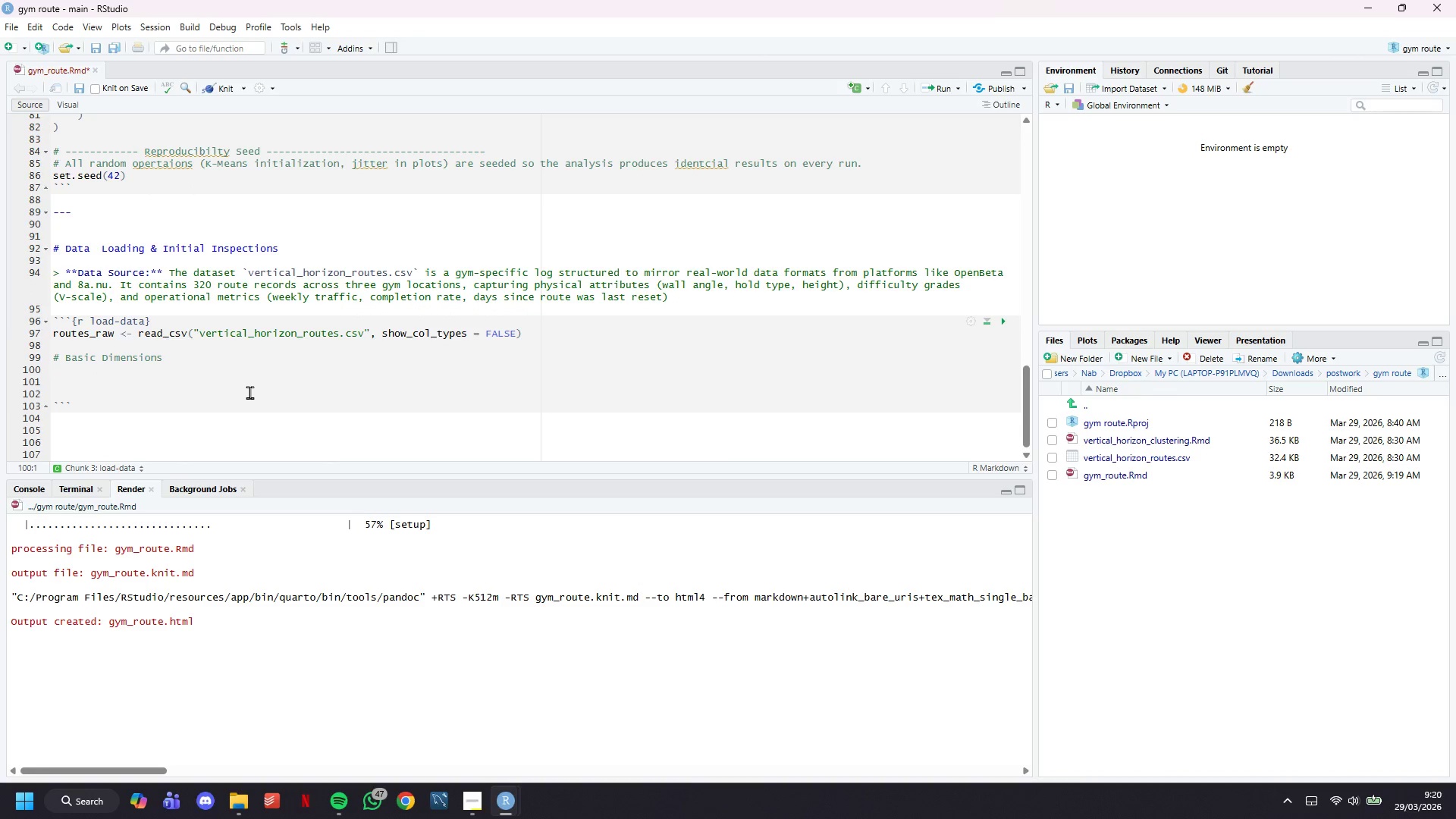 
type(at(sprintf(" Dataset loaded : %d routes x %d variables)
 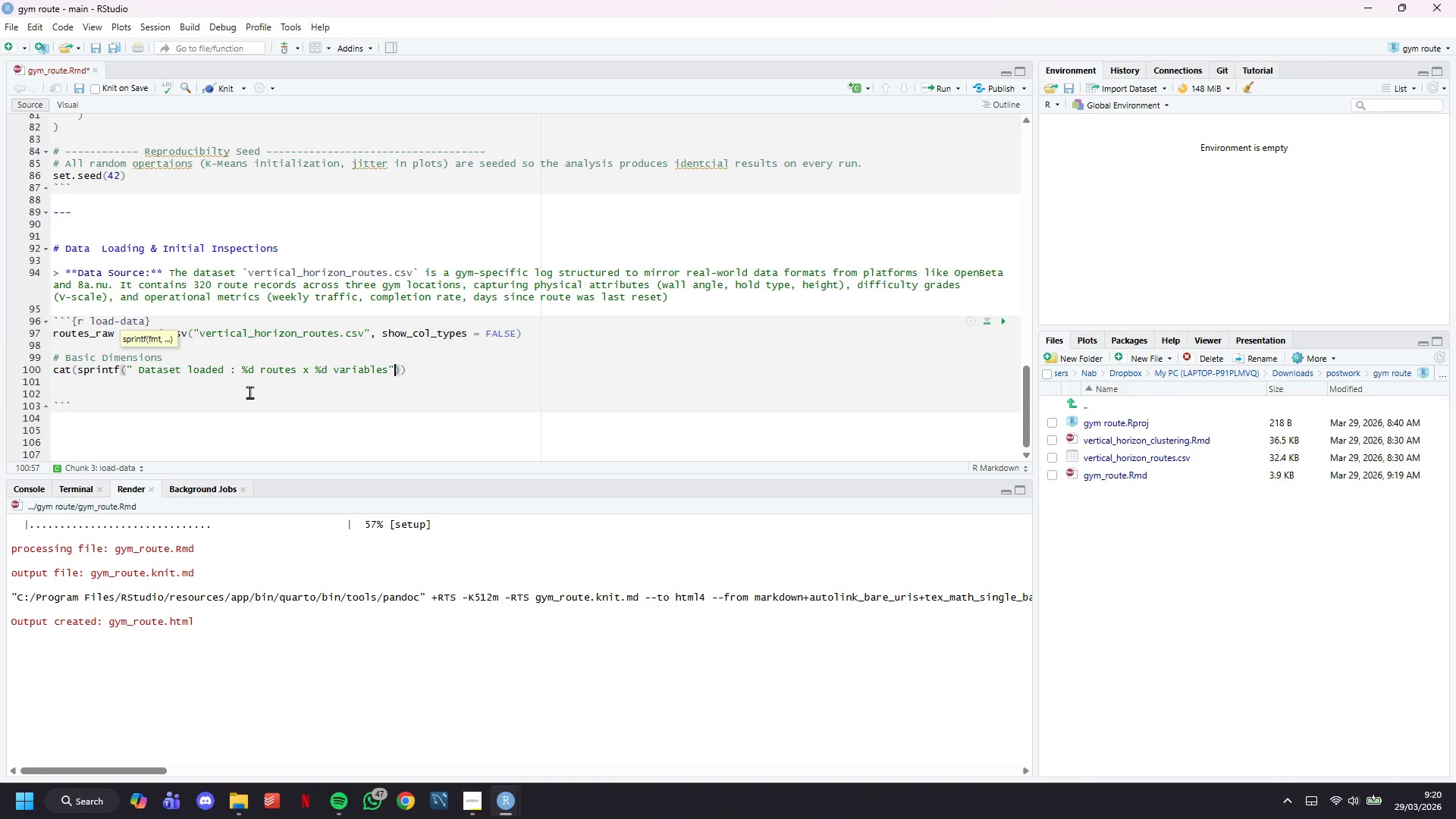 
 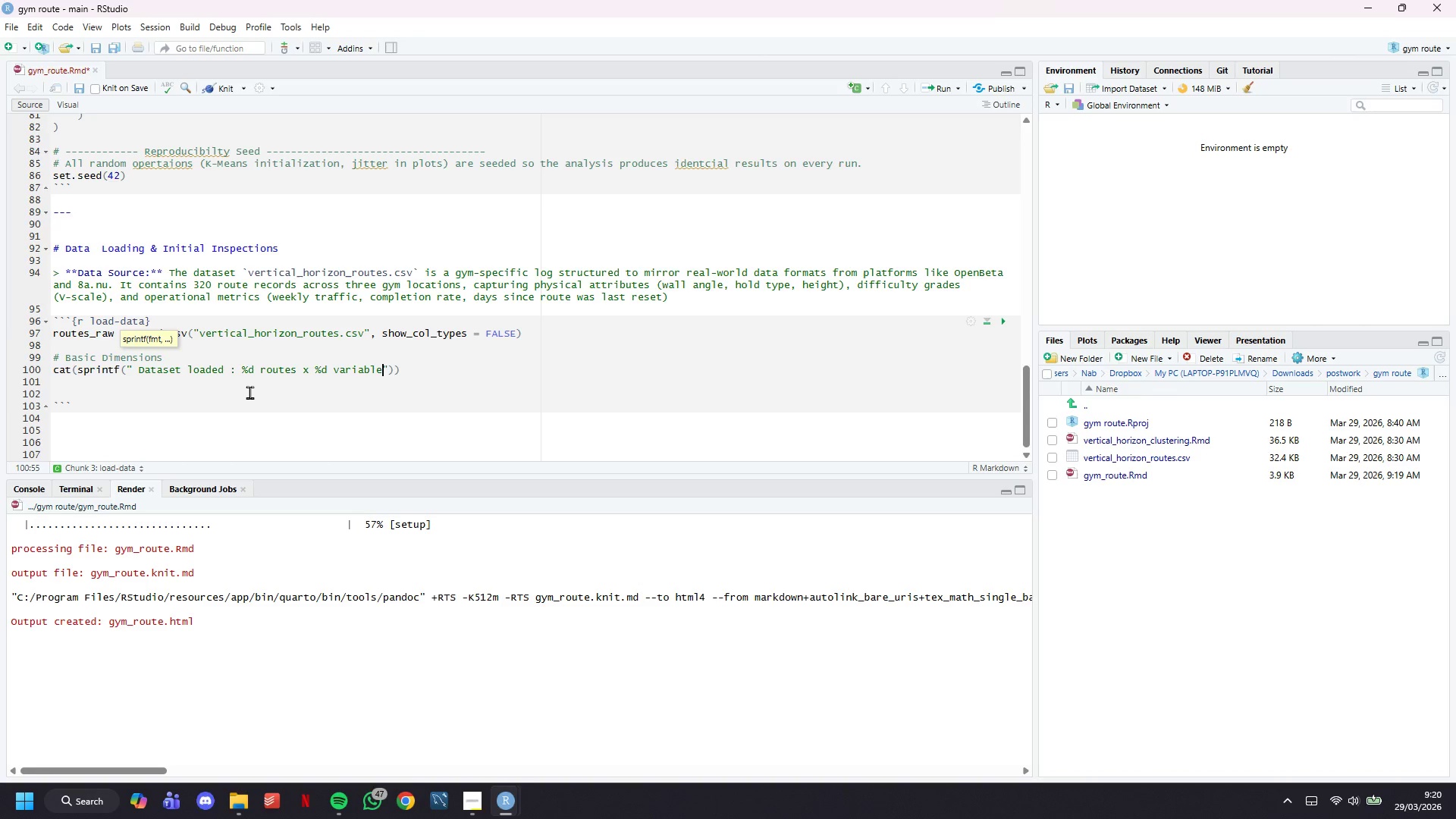 
key(ArrowRight)
 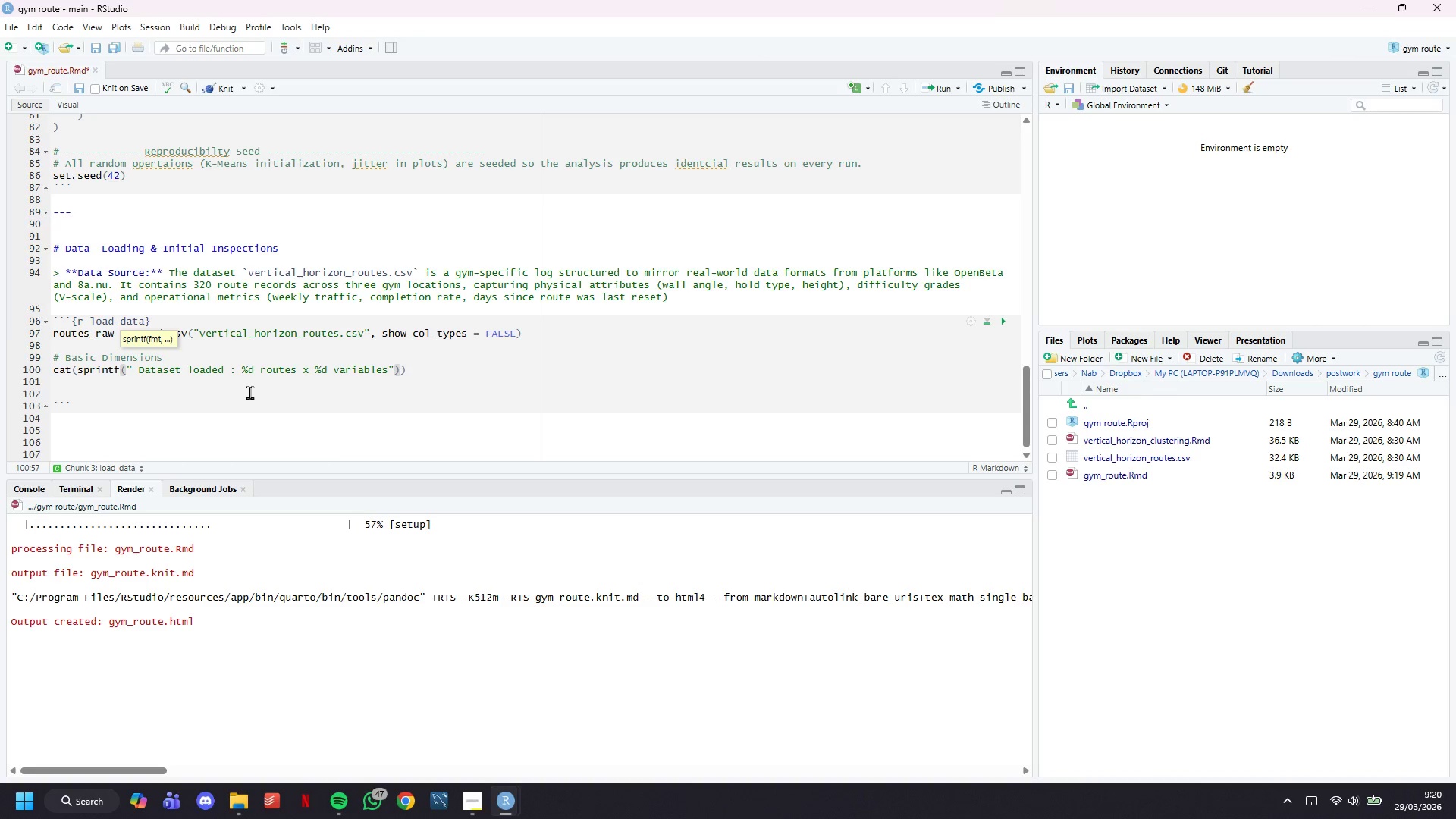 
type(, nrow(routes_)
key(Tab)
 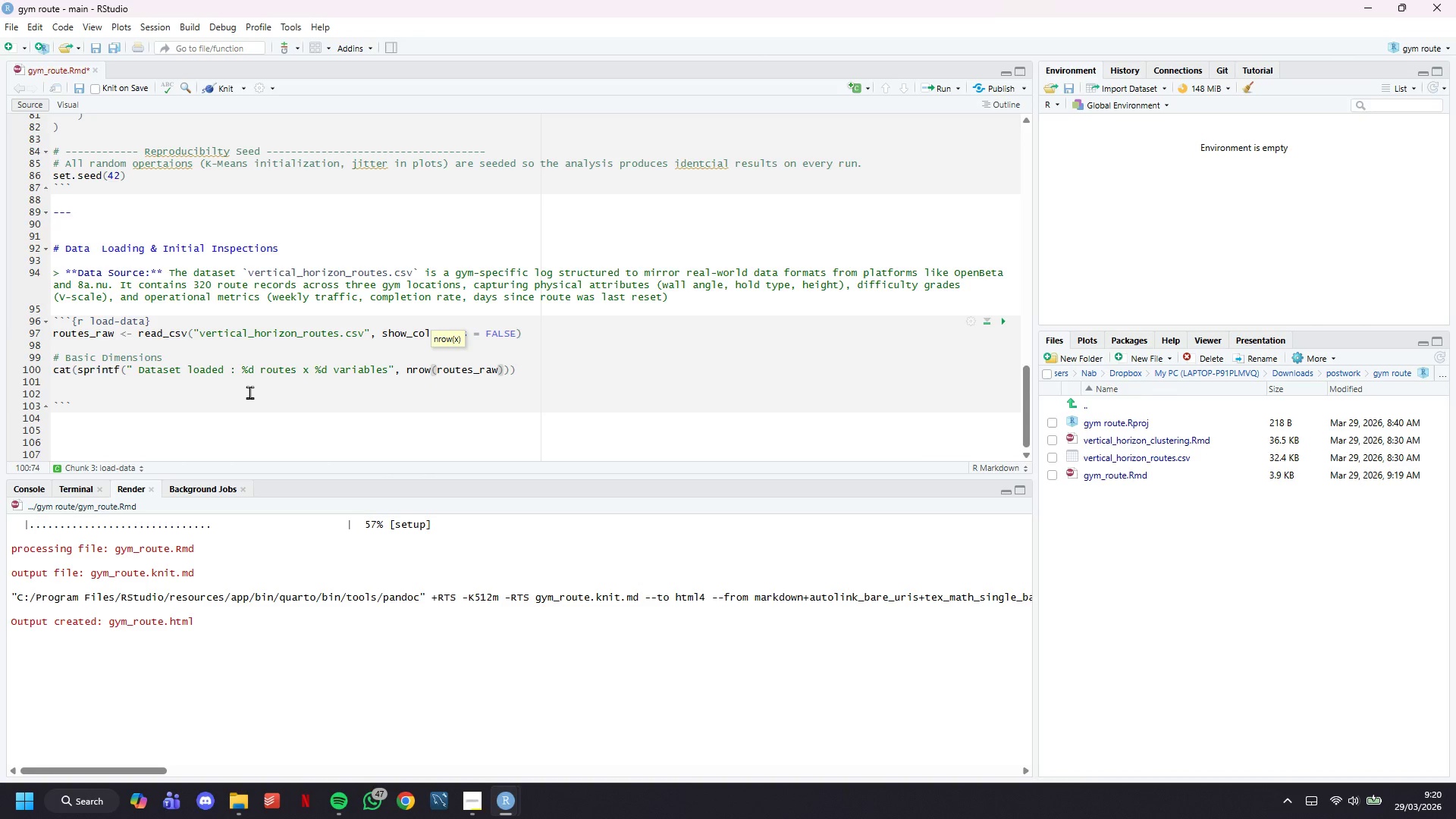 
key(ArrowRight)
 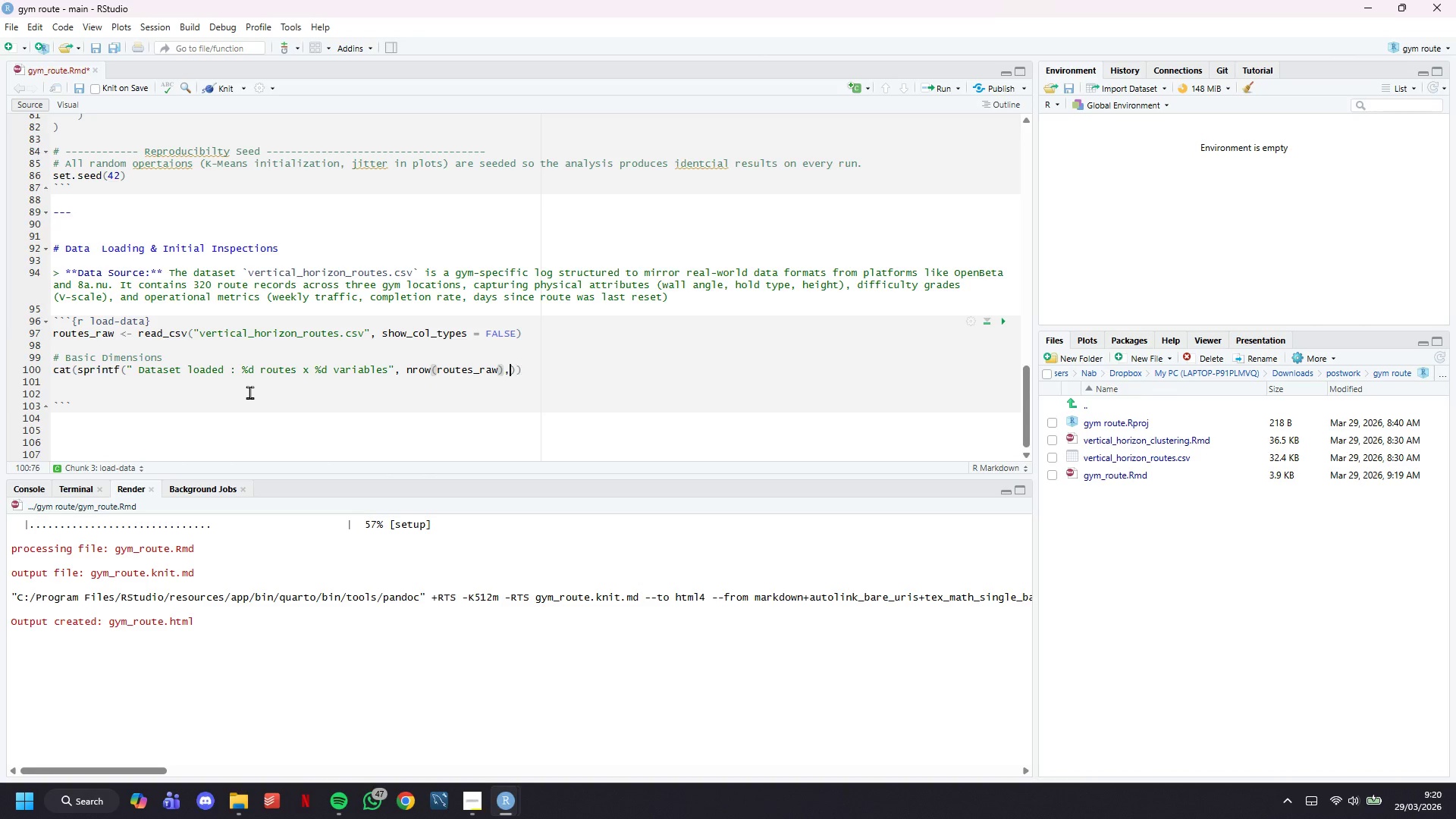 
type(, ncol(routes_)
key(Tab)
 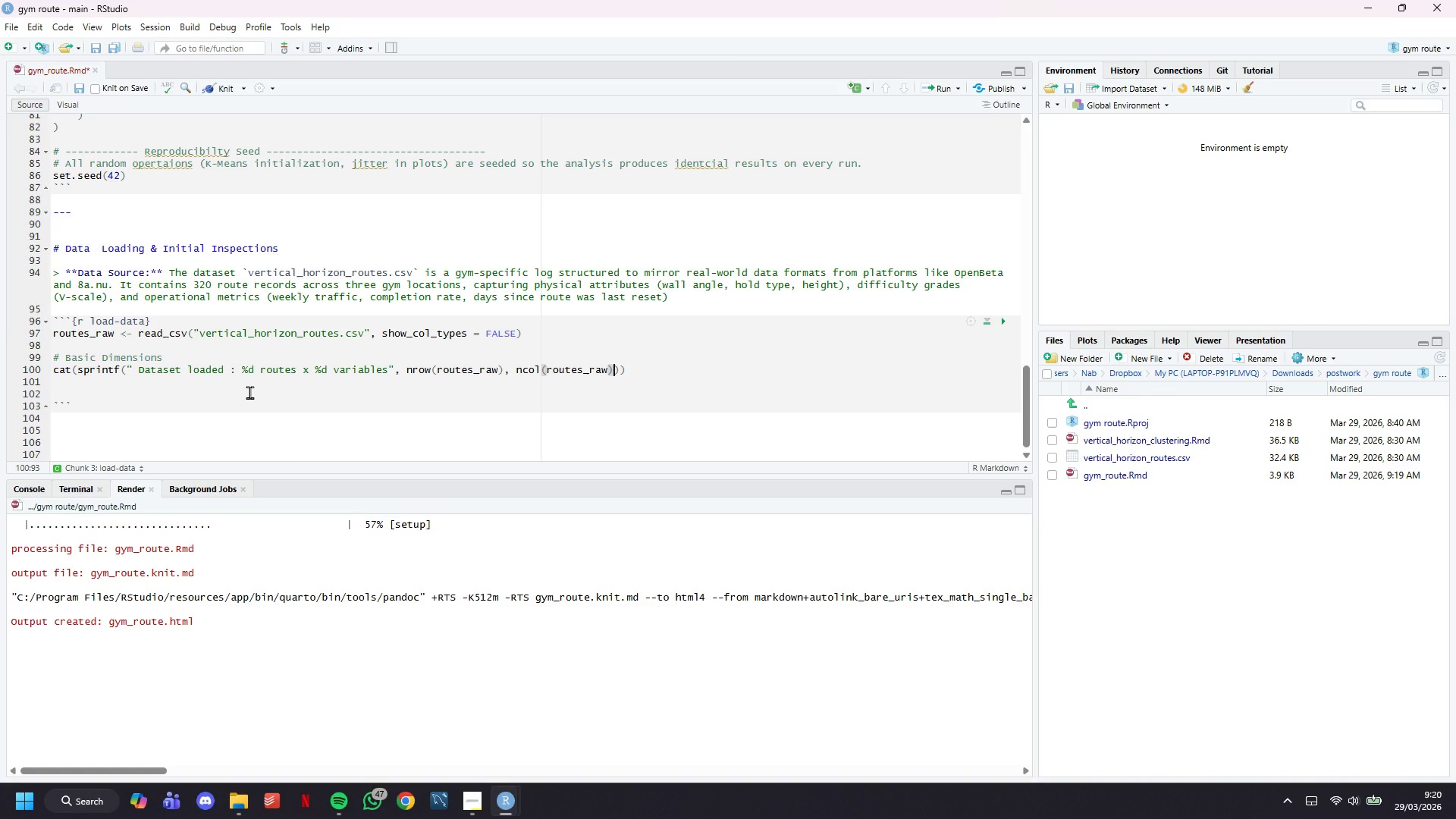 
 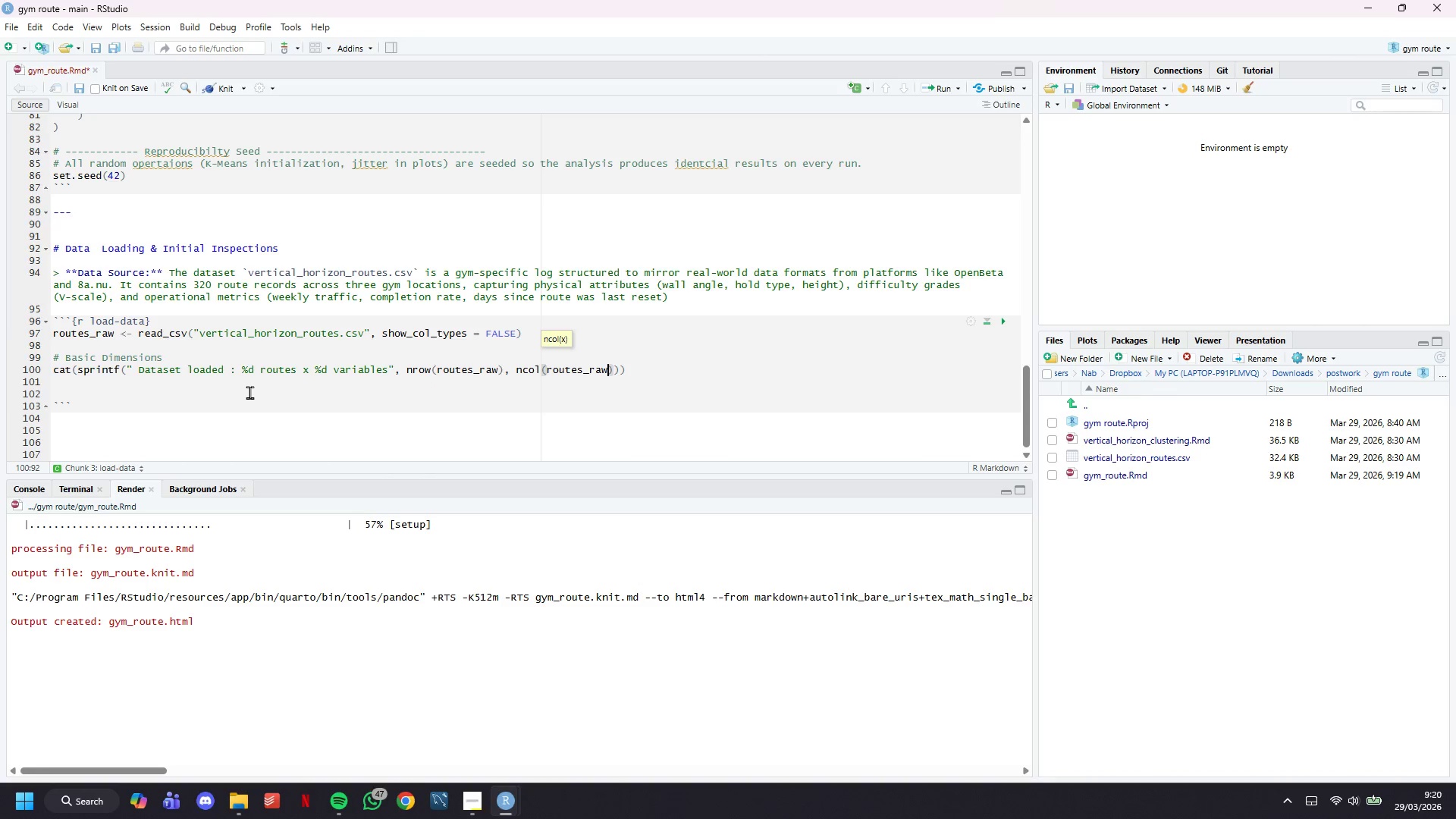 
key(ArrowRight)
 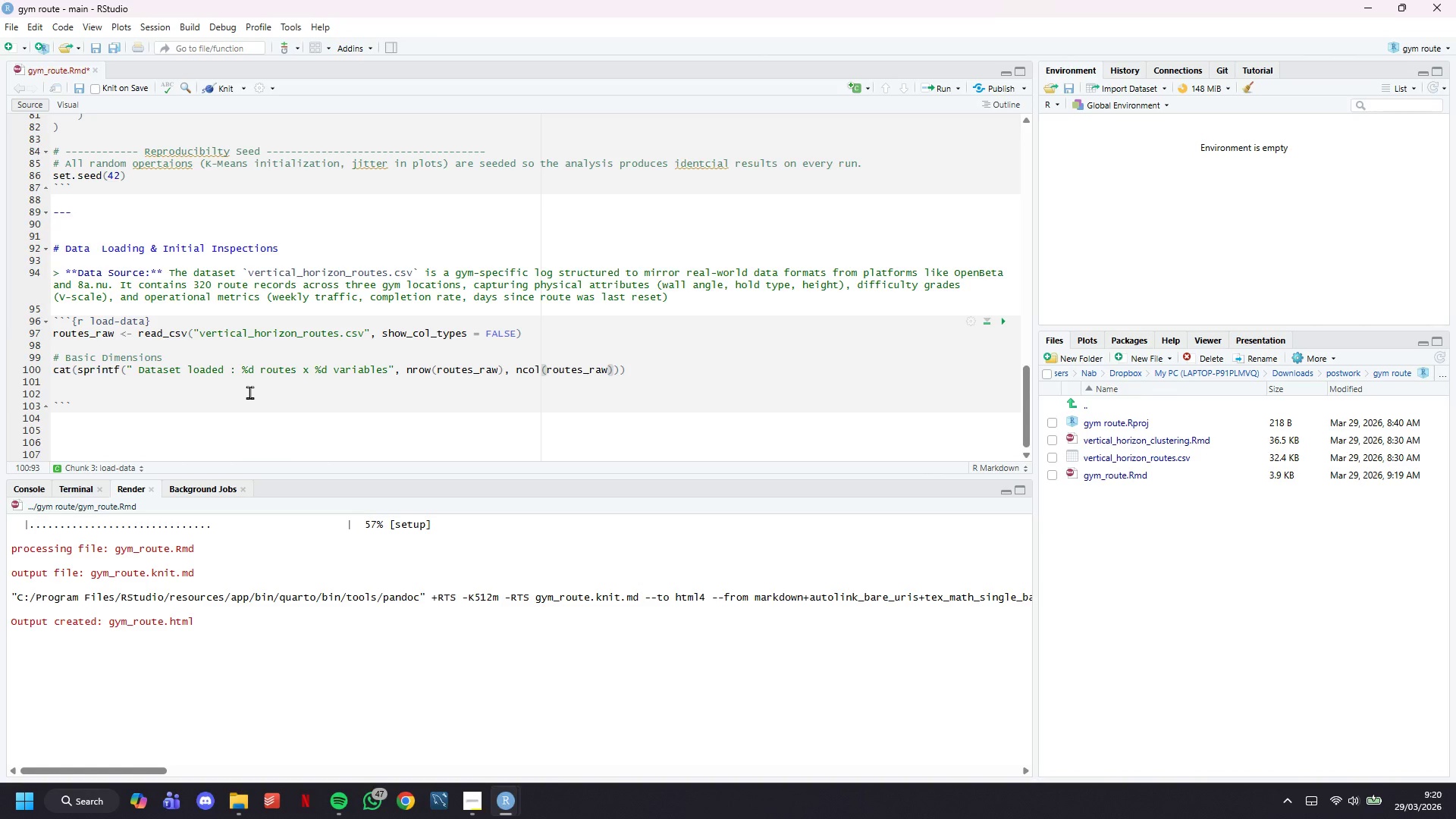 
key(ArrowRight)
 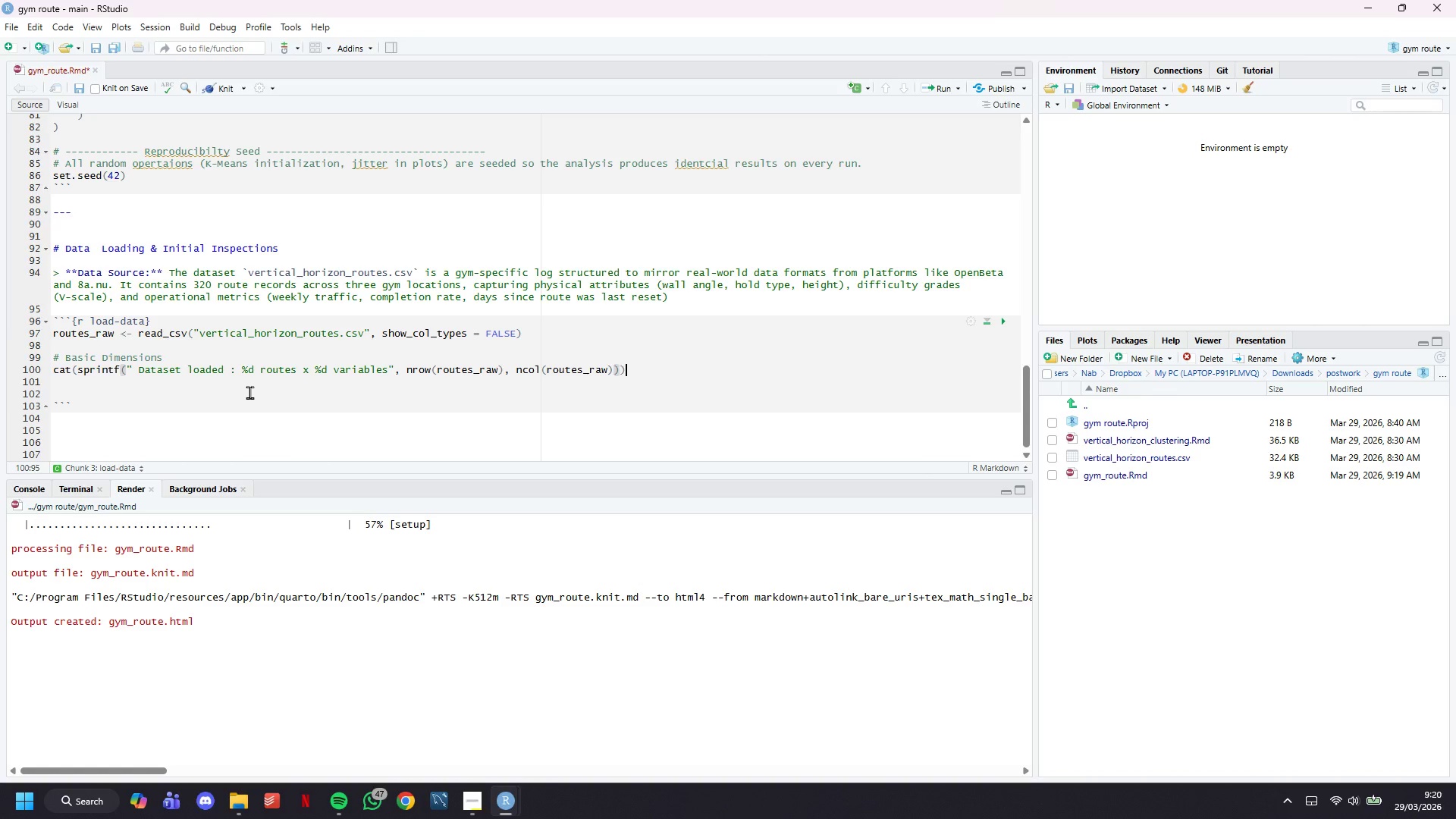 
key(ArrowRight)
 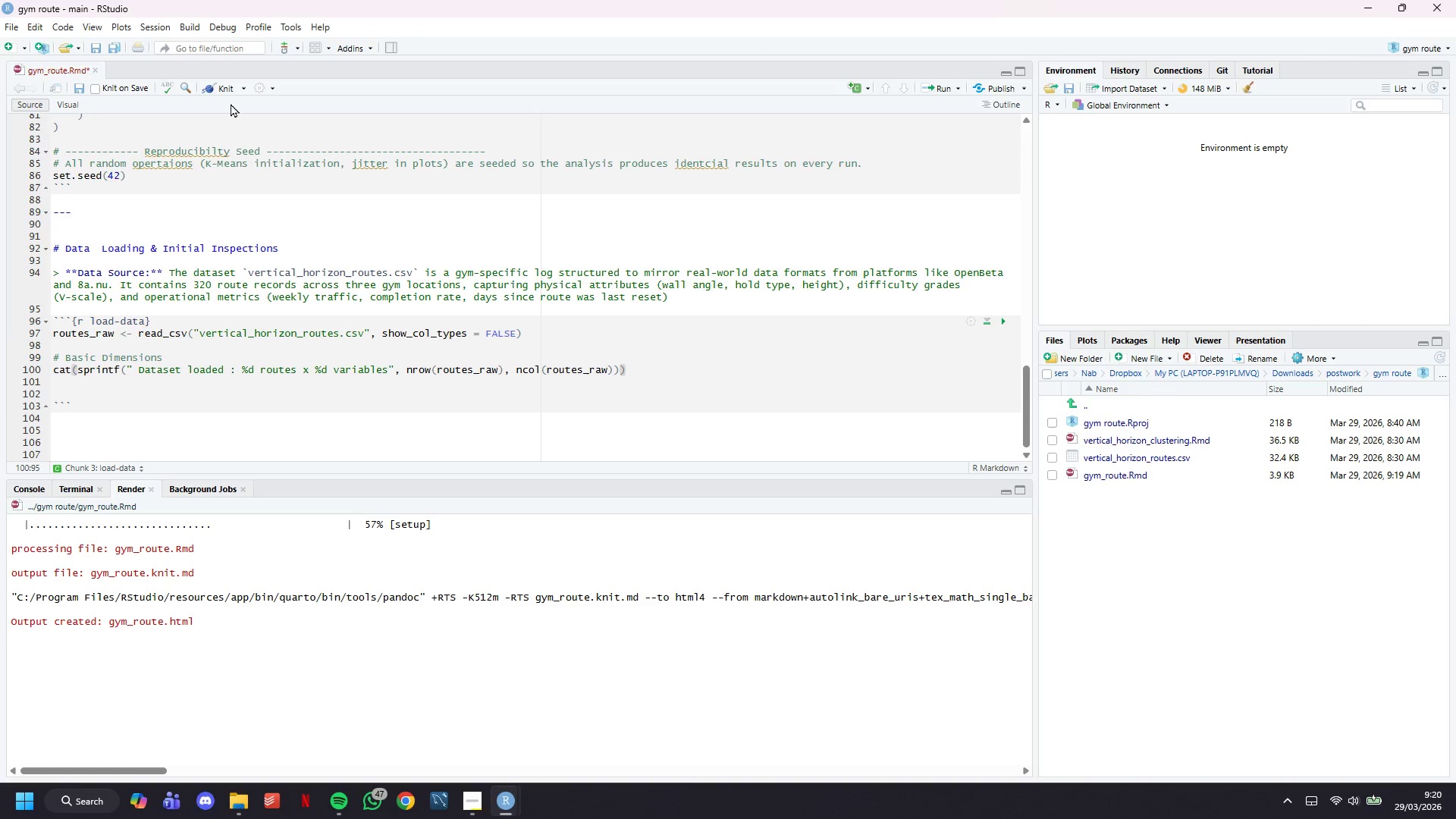 
left_click([227, 89])
 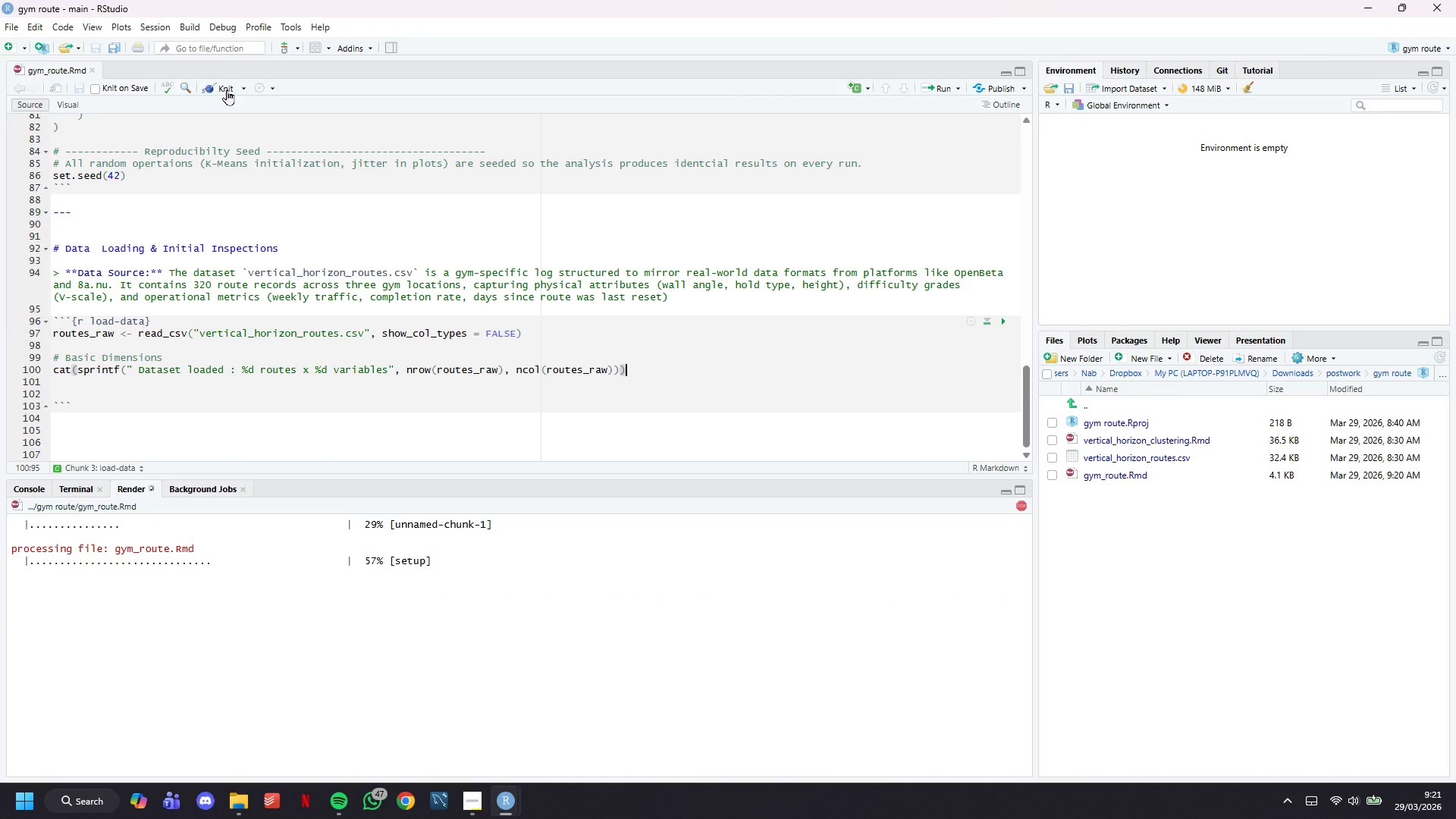 
wait(8.03)
 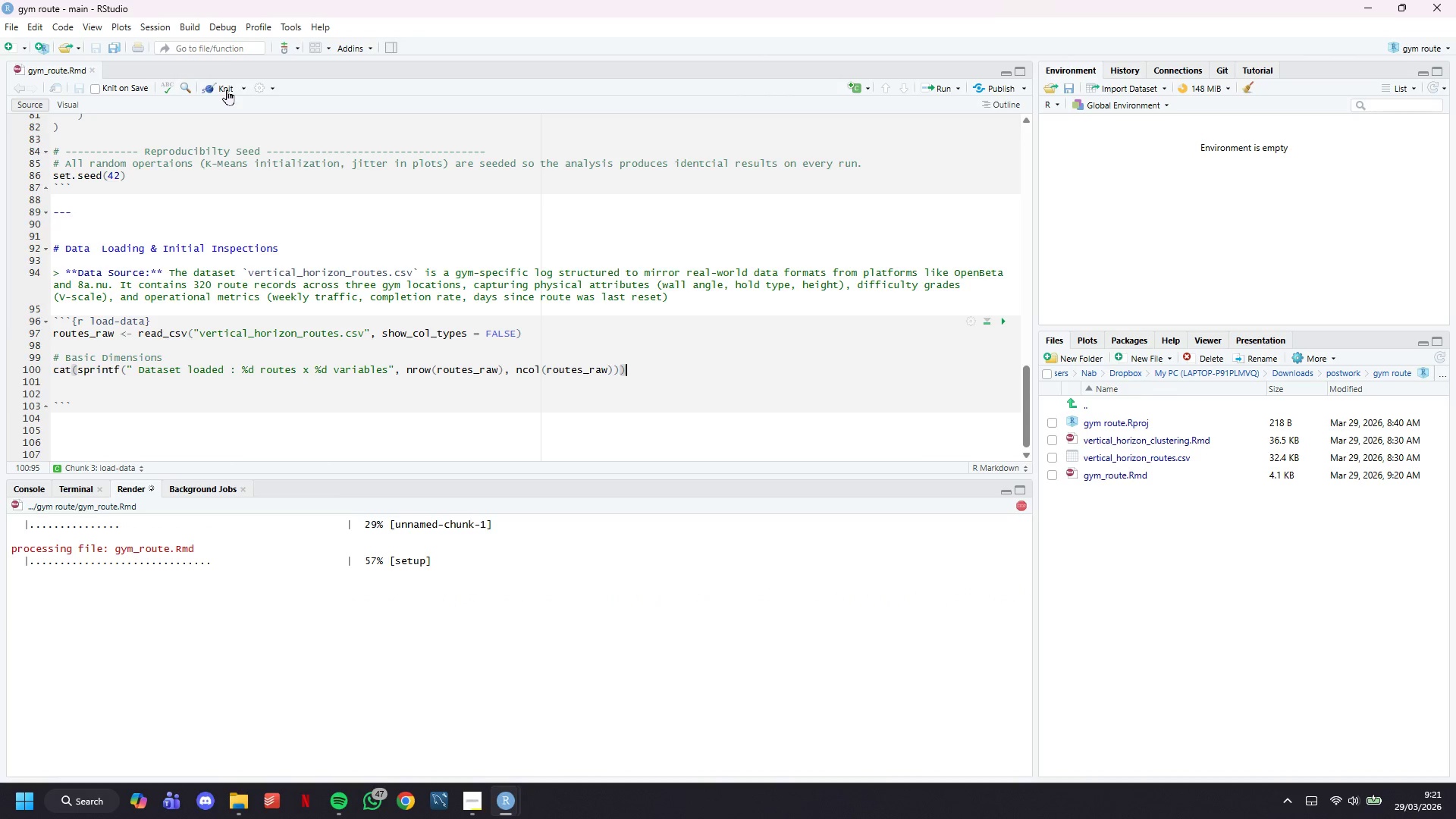 
scroll: coordinate [579, 192], scroll_direction: down, amount: 14.0
 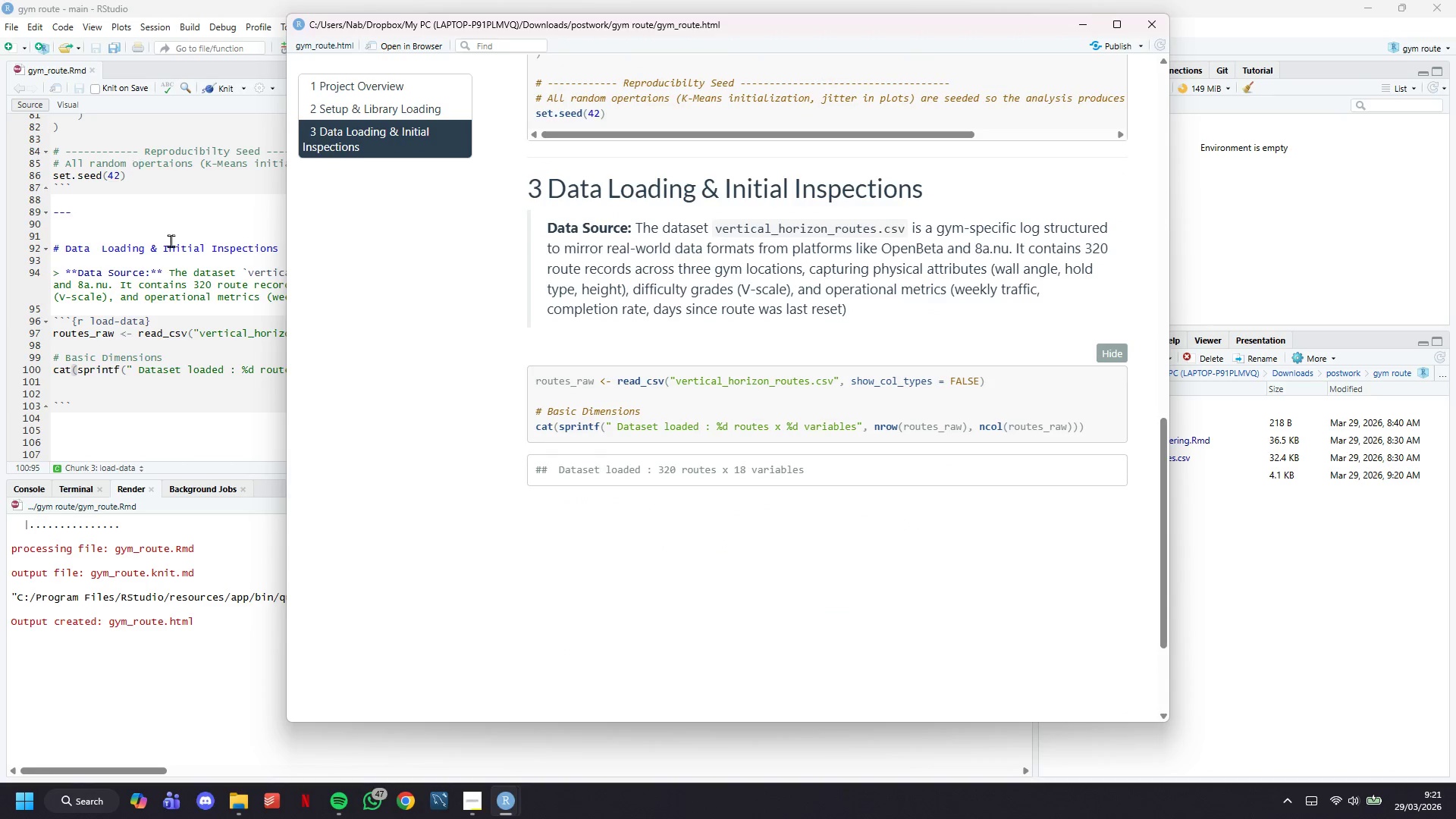 
wait(5.3)
 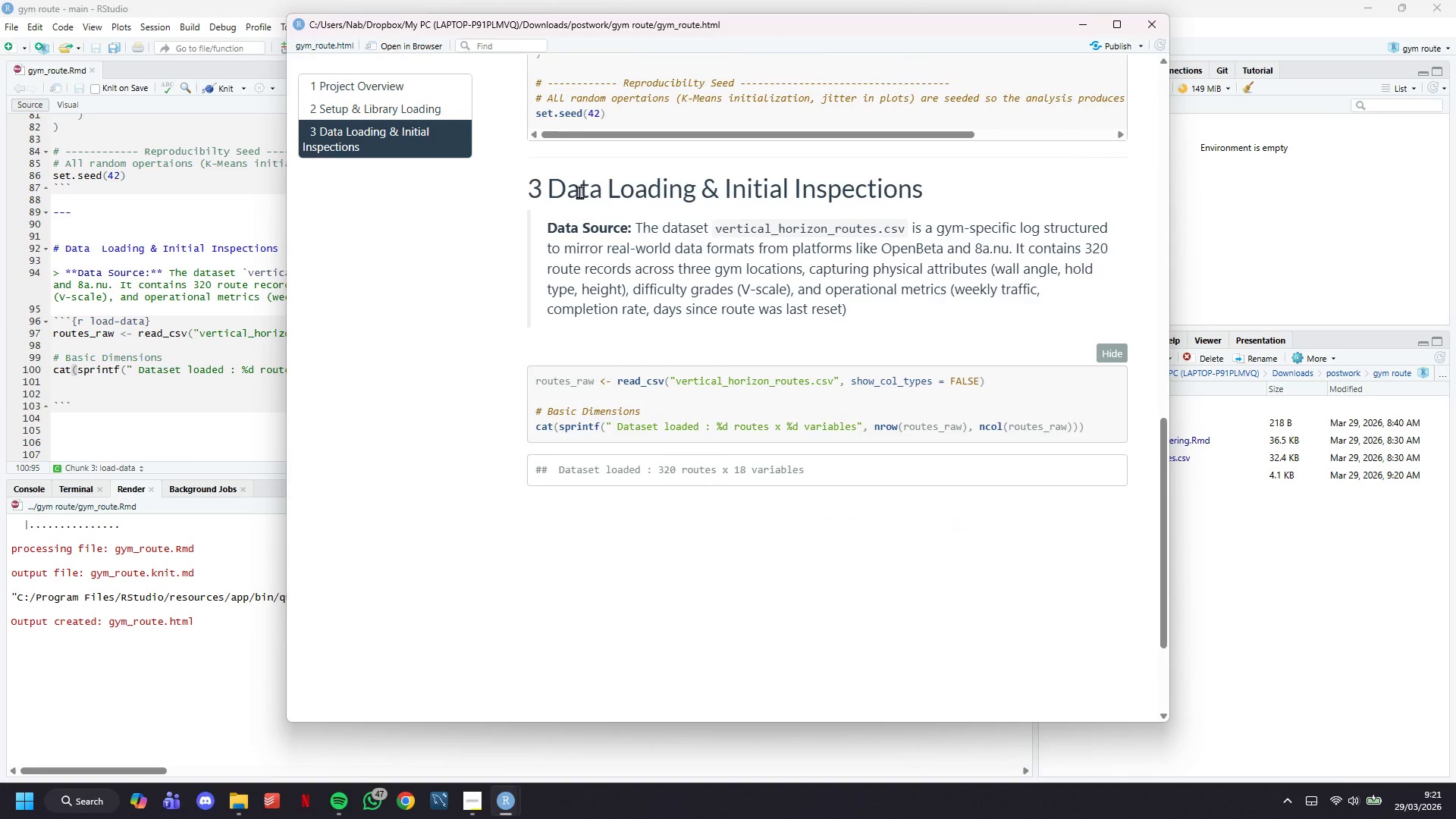 
double_click([173, 390])
 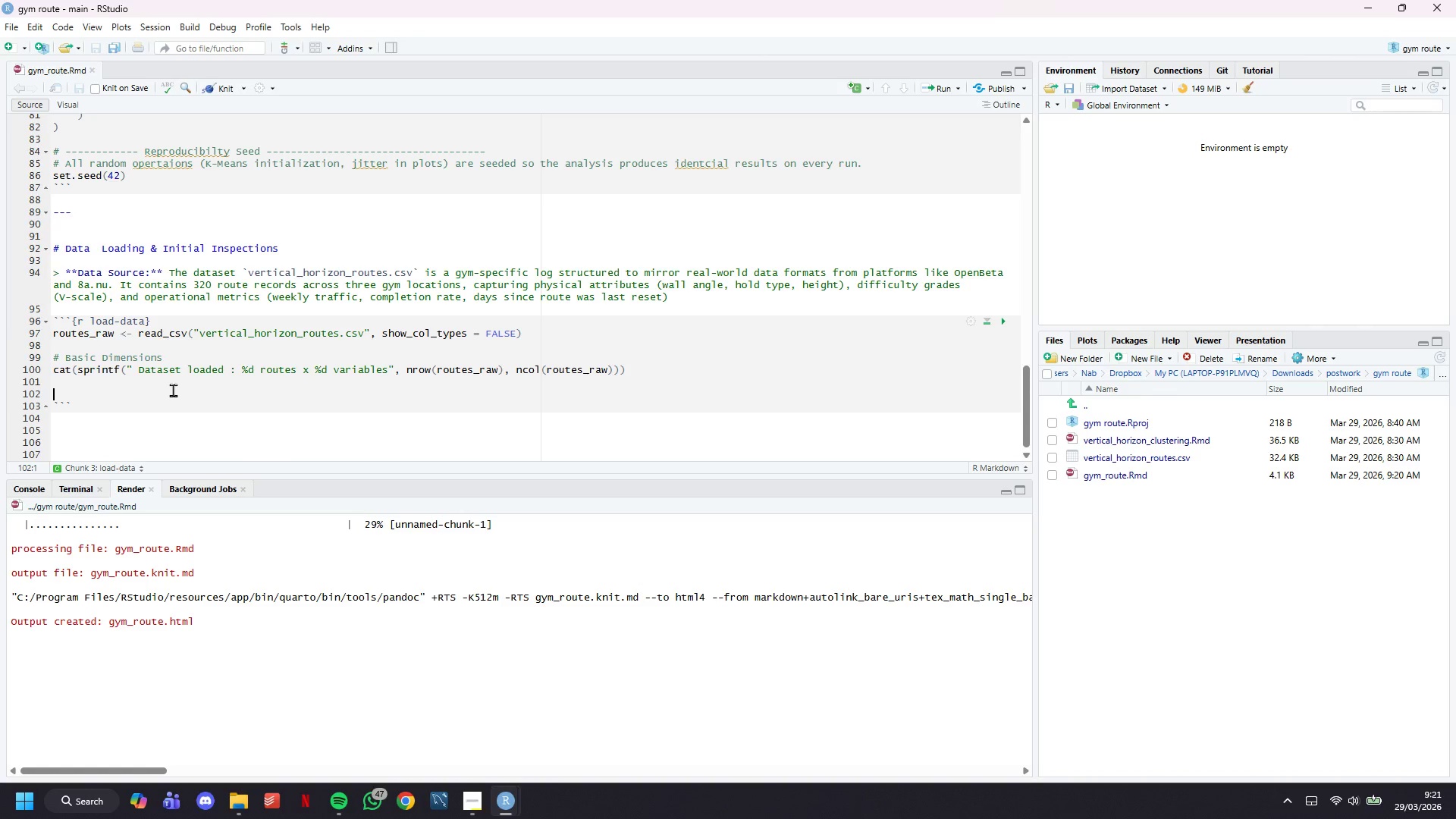 
type(cat(sprintf(" Gym Location: %s)
 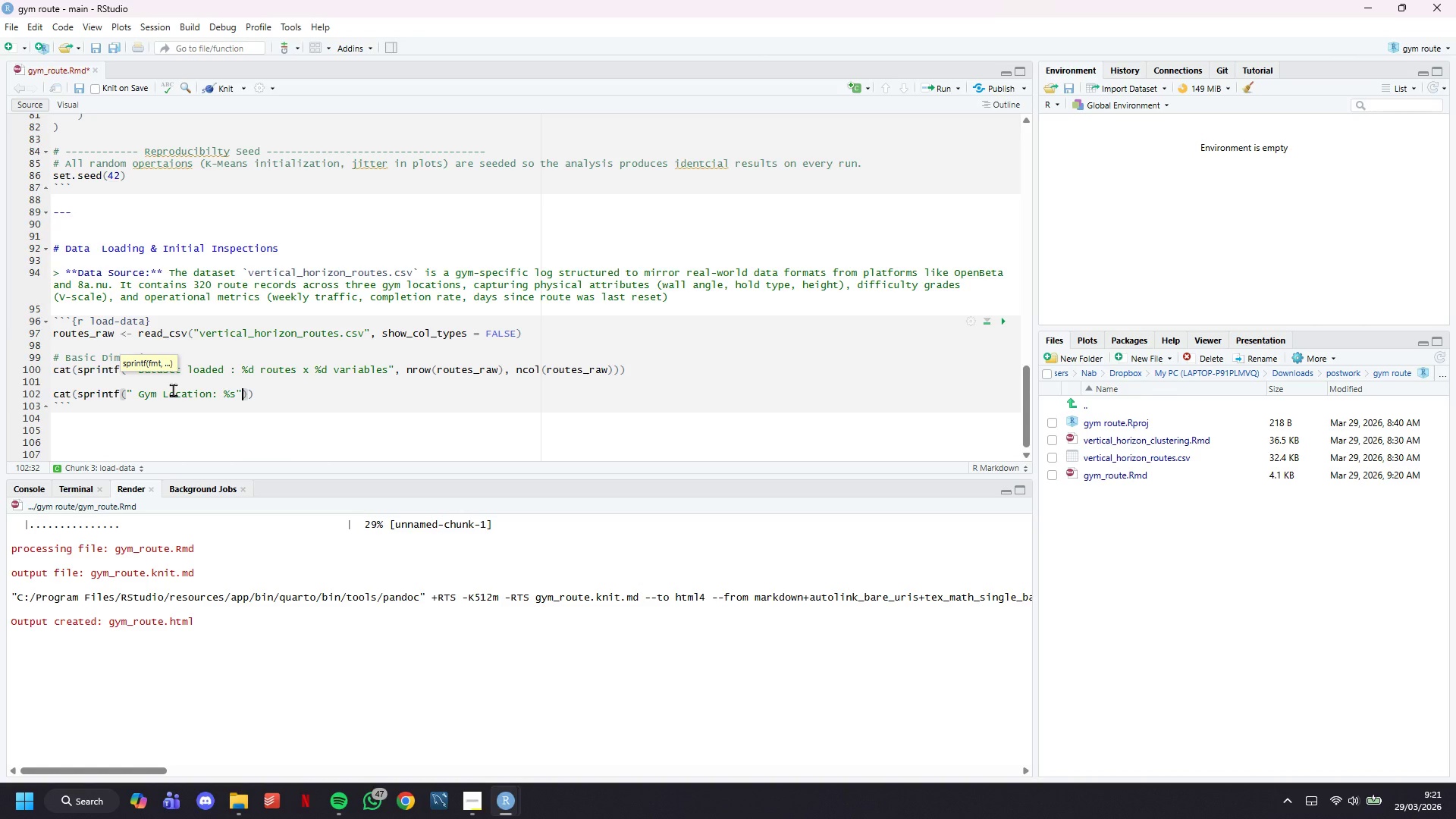 
 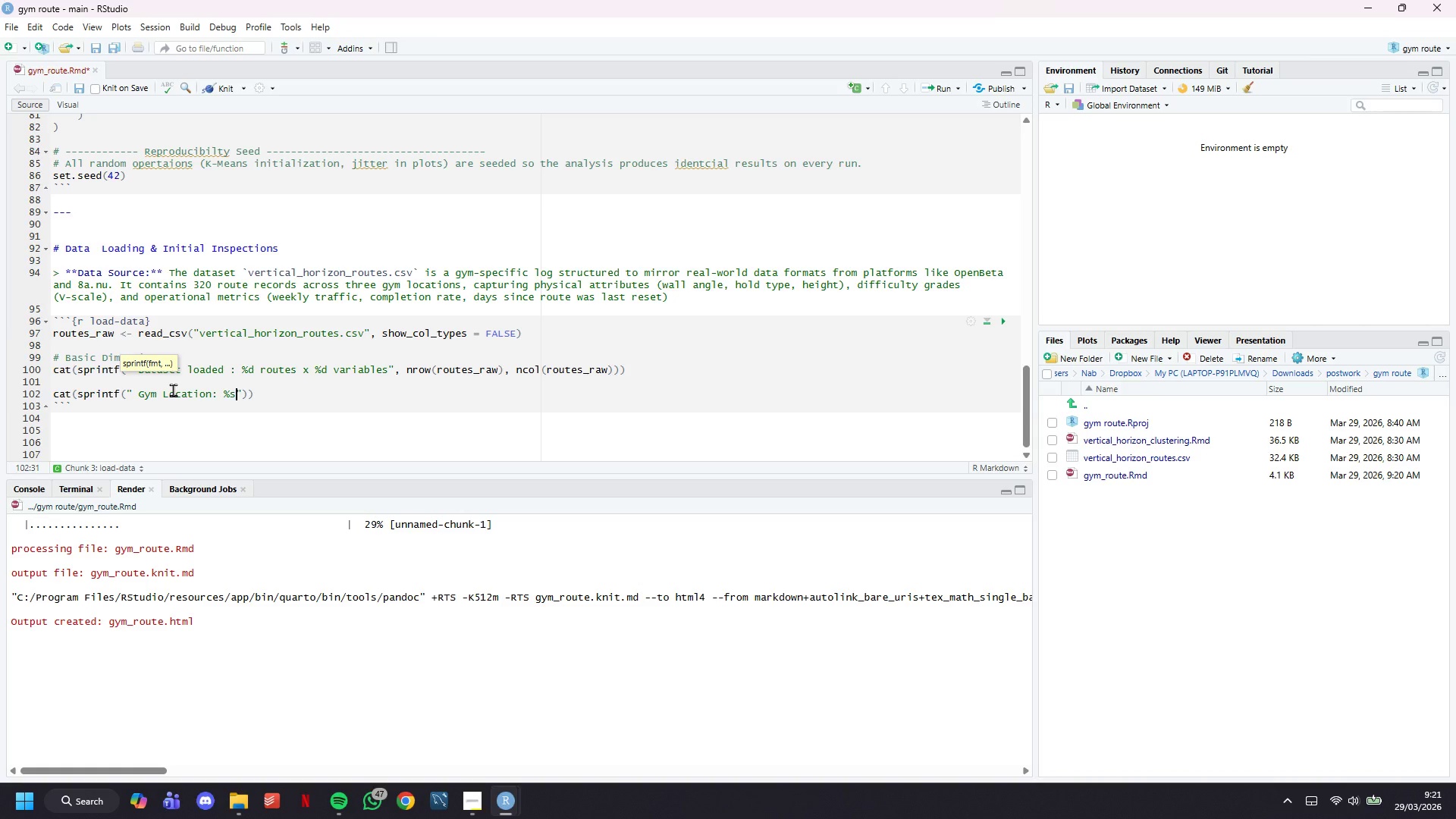 
key(ArrowRight)
 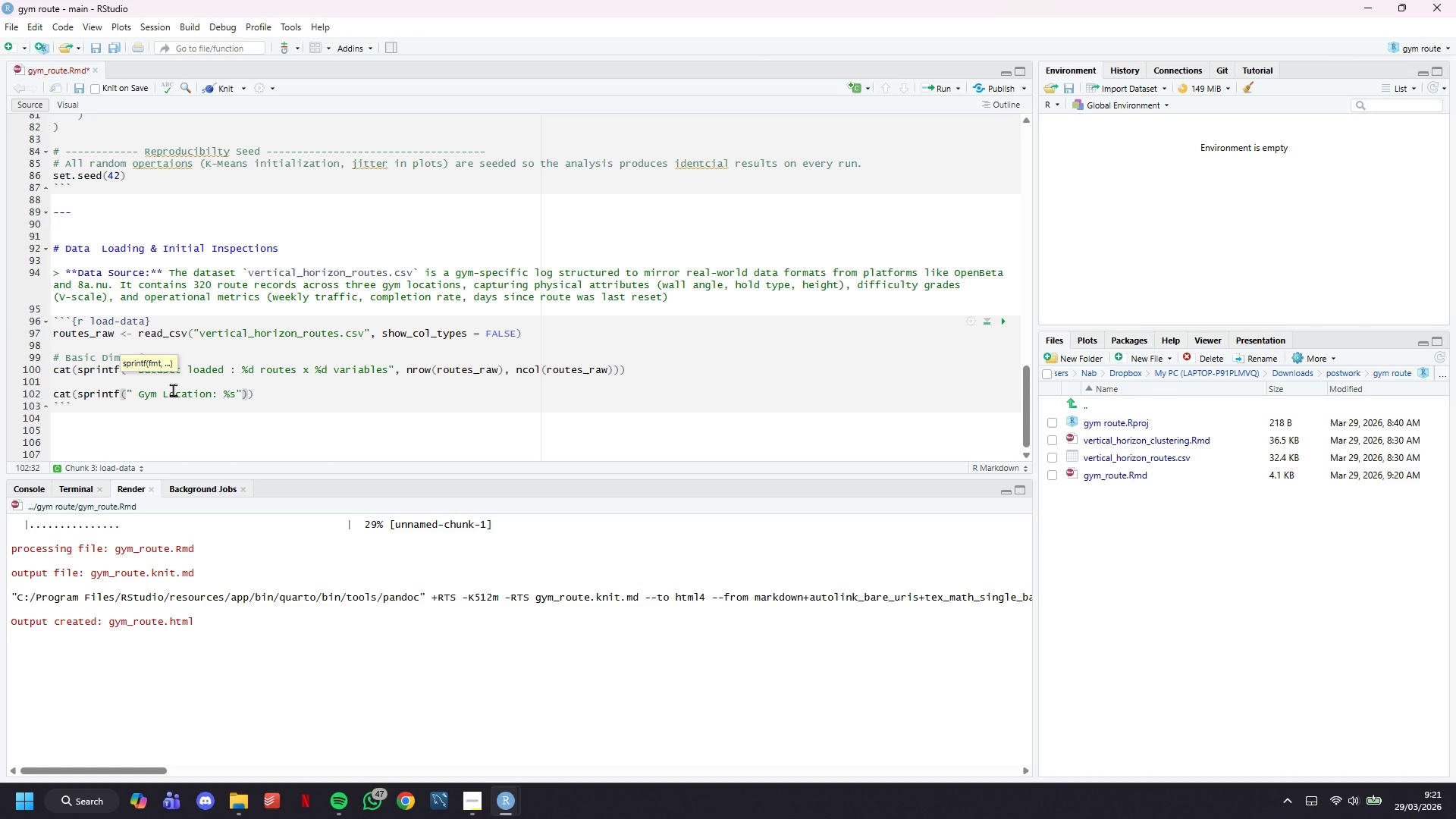 
type(, paste(unique(routes_raw$gym_location)
 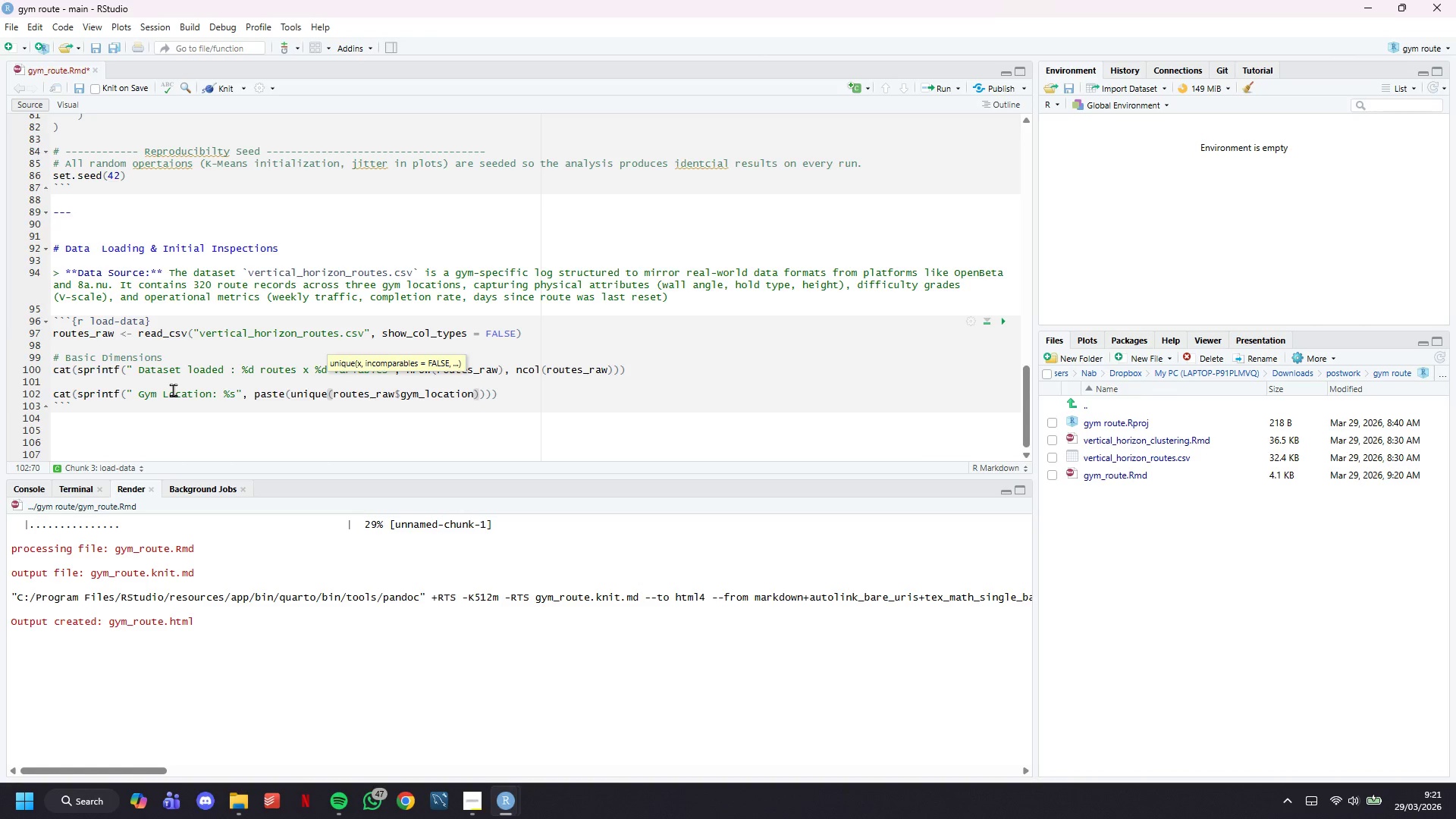 
key(ArrowRight)
 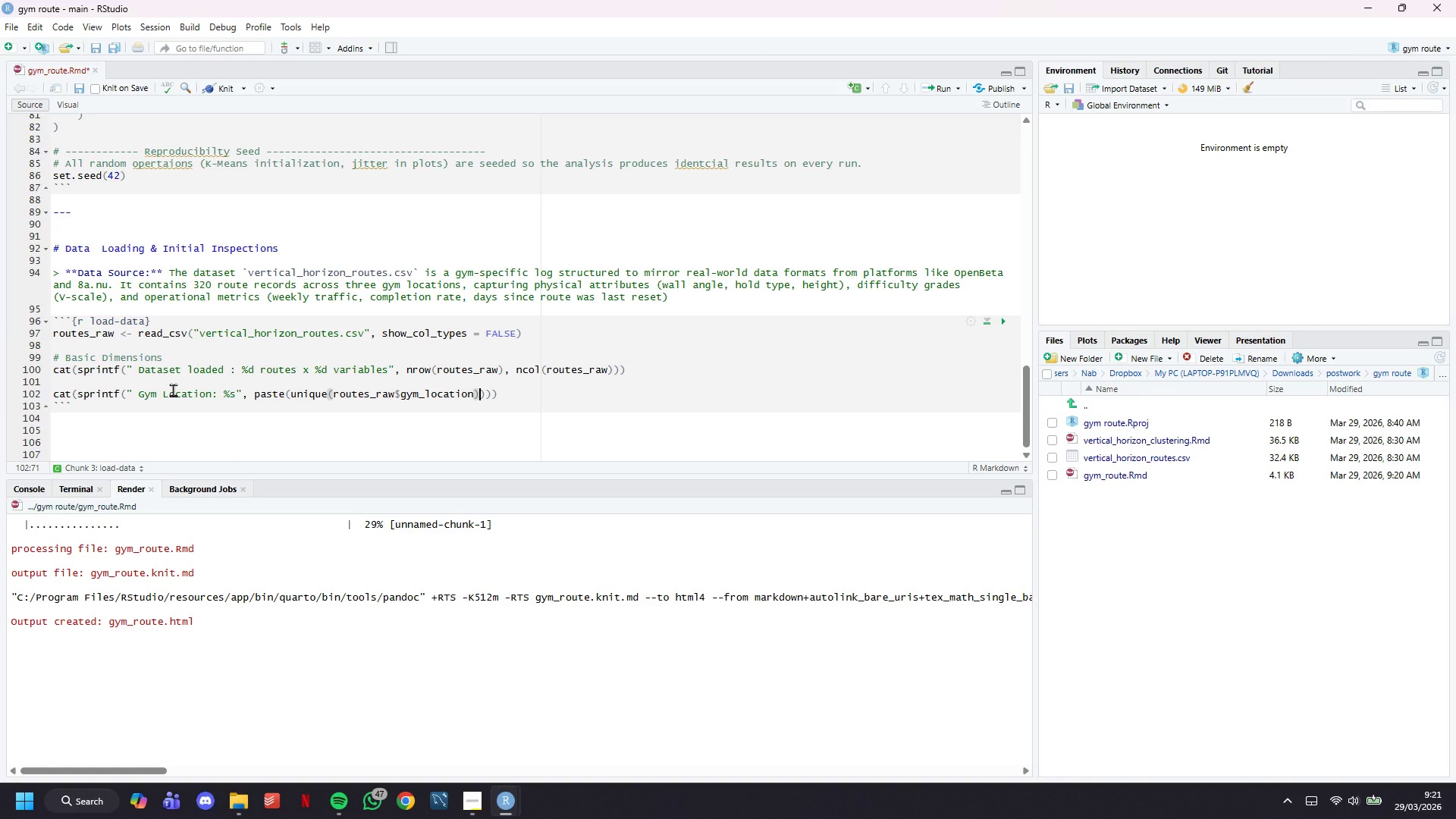 
type(, collapse = ", )
 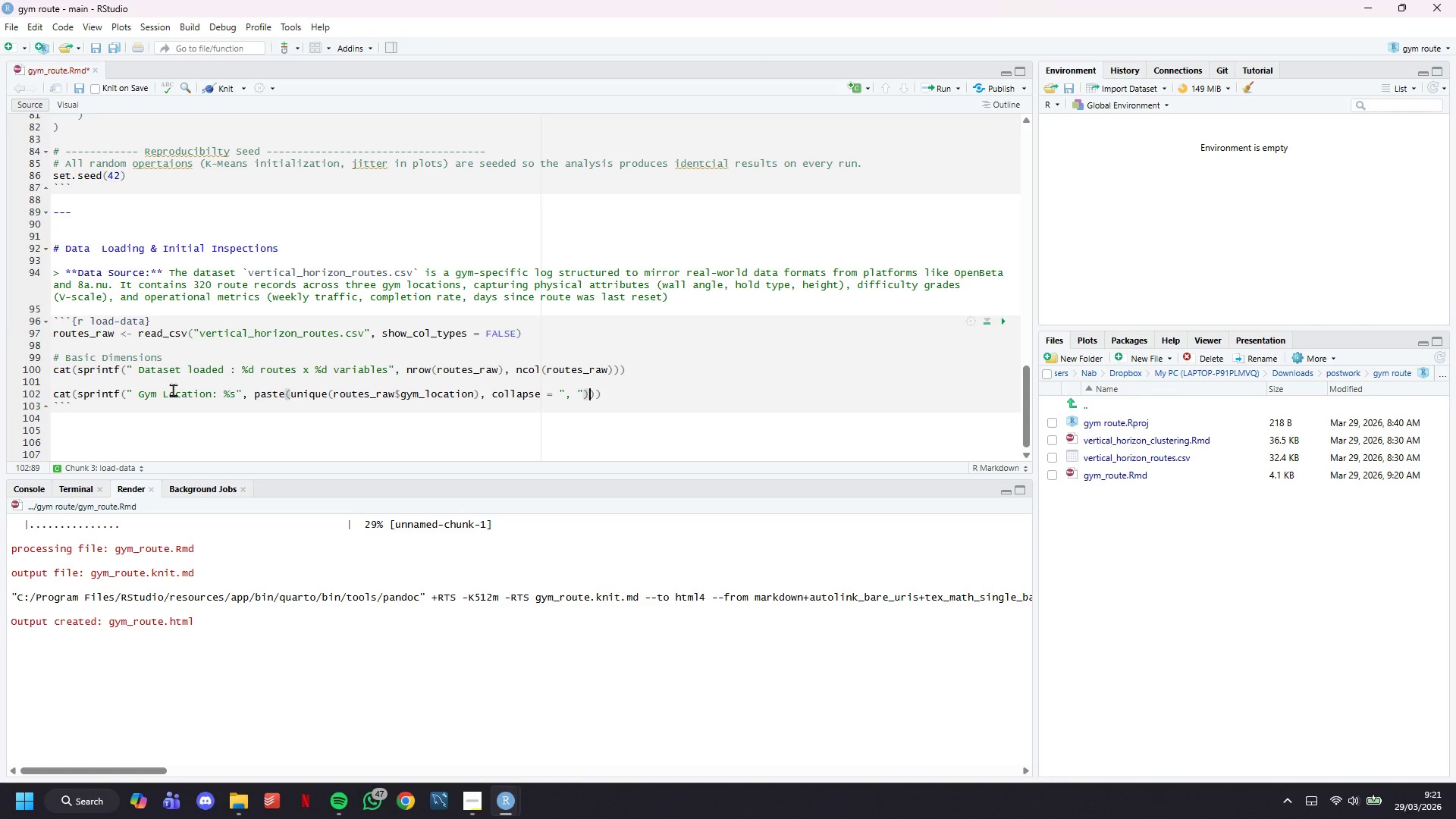 
 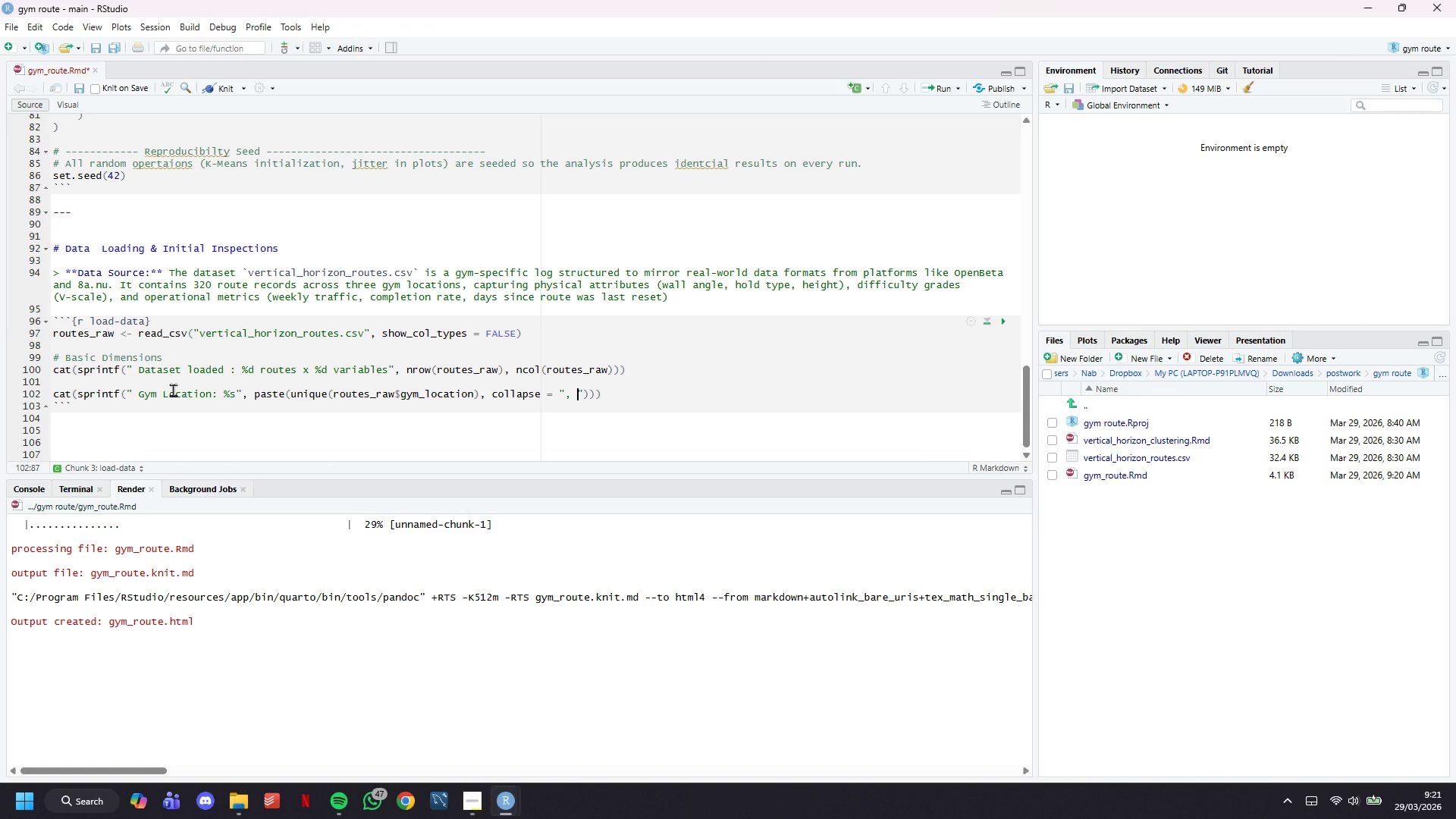 
key(ArrowRight)
 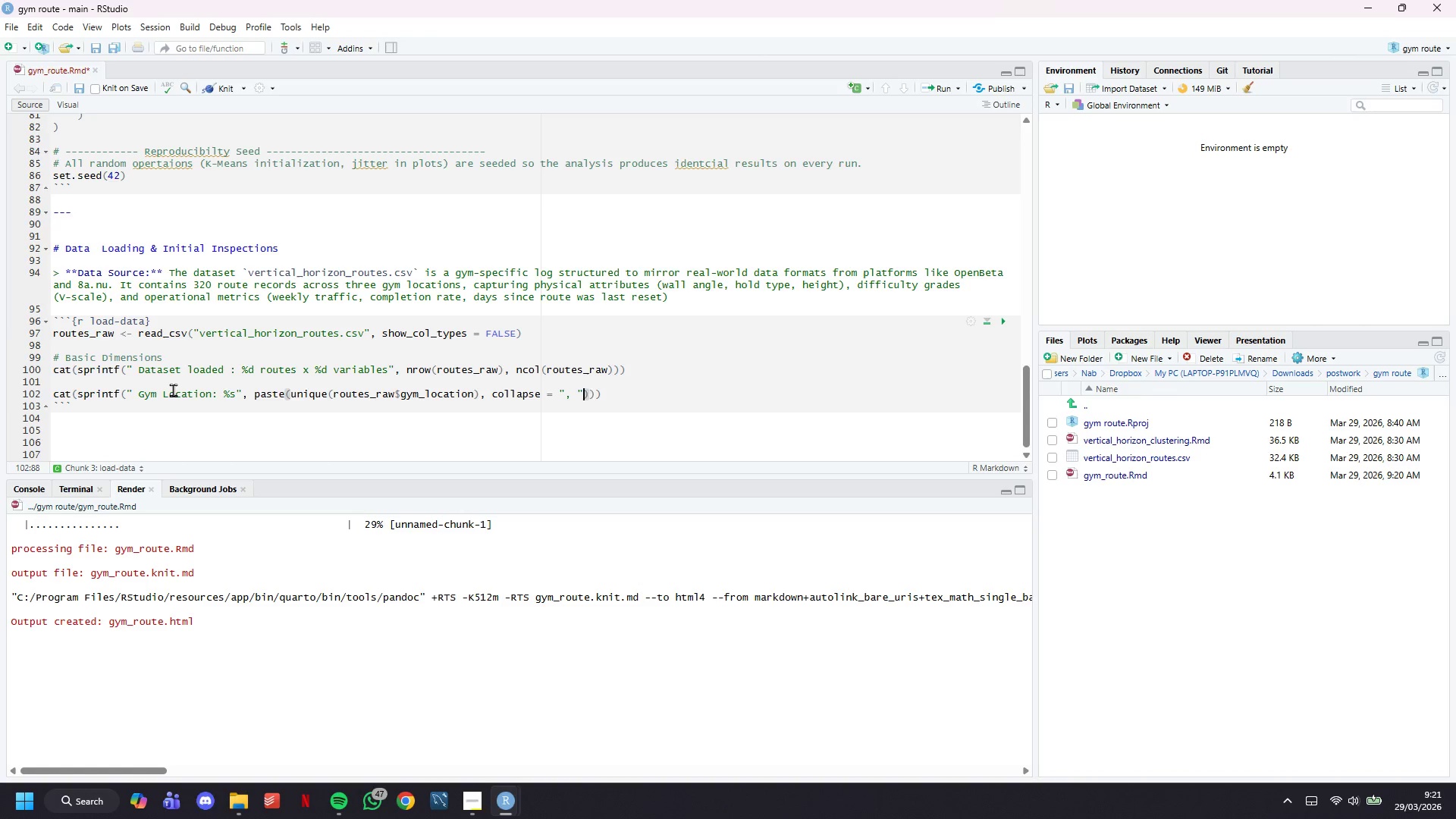 
key(ArrowRight)
 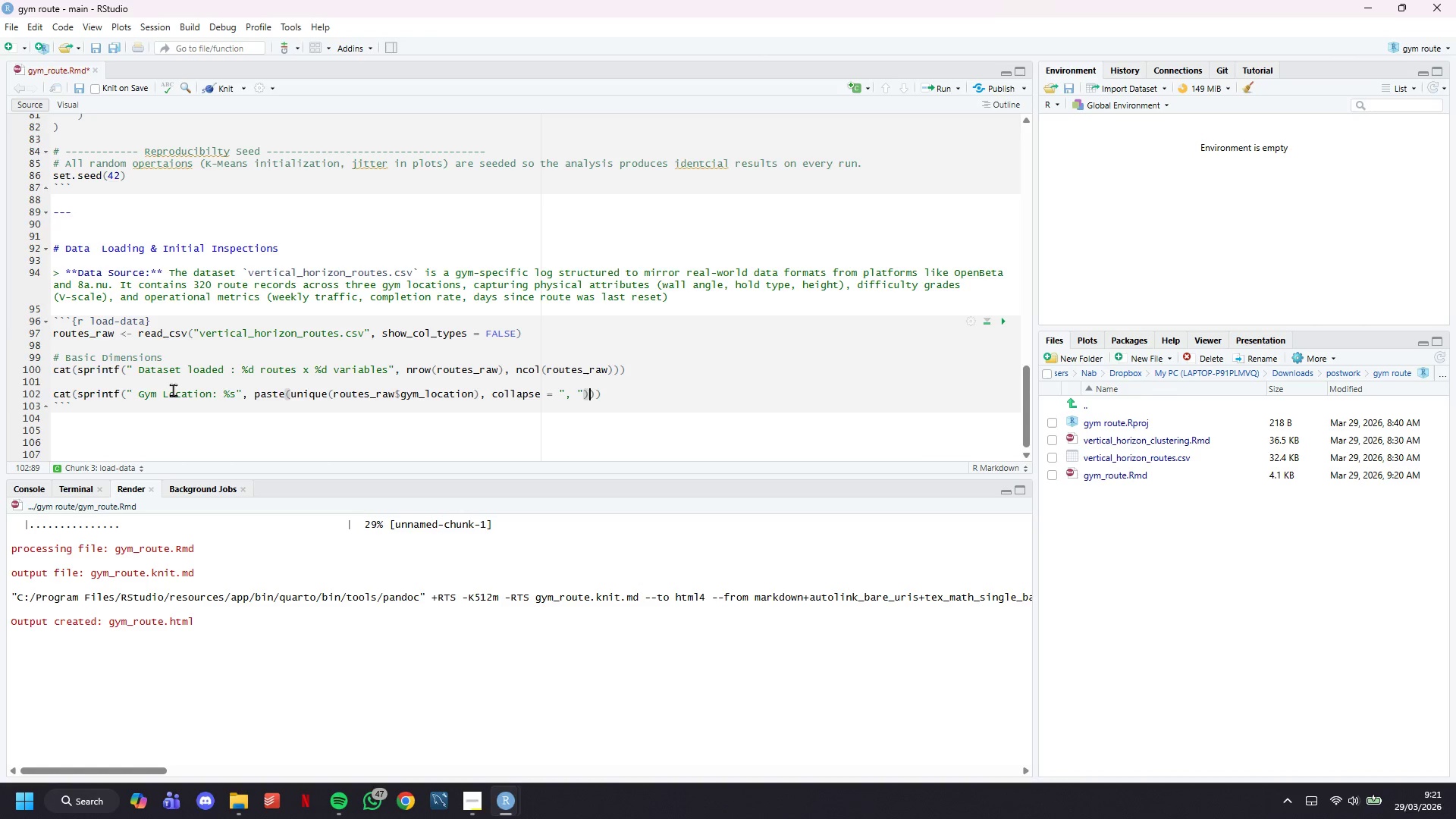 
key(ArrowRight)
 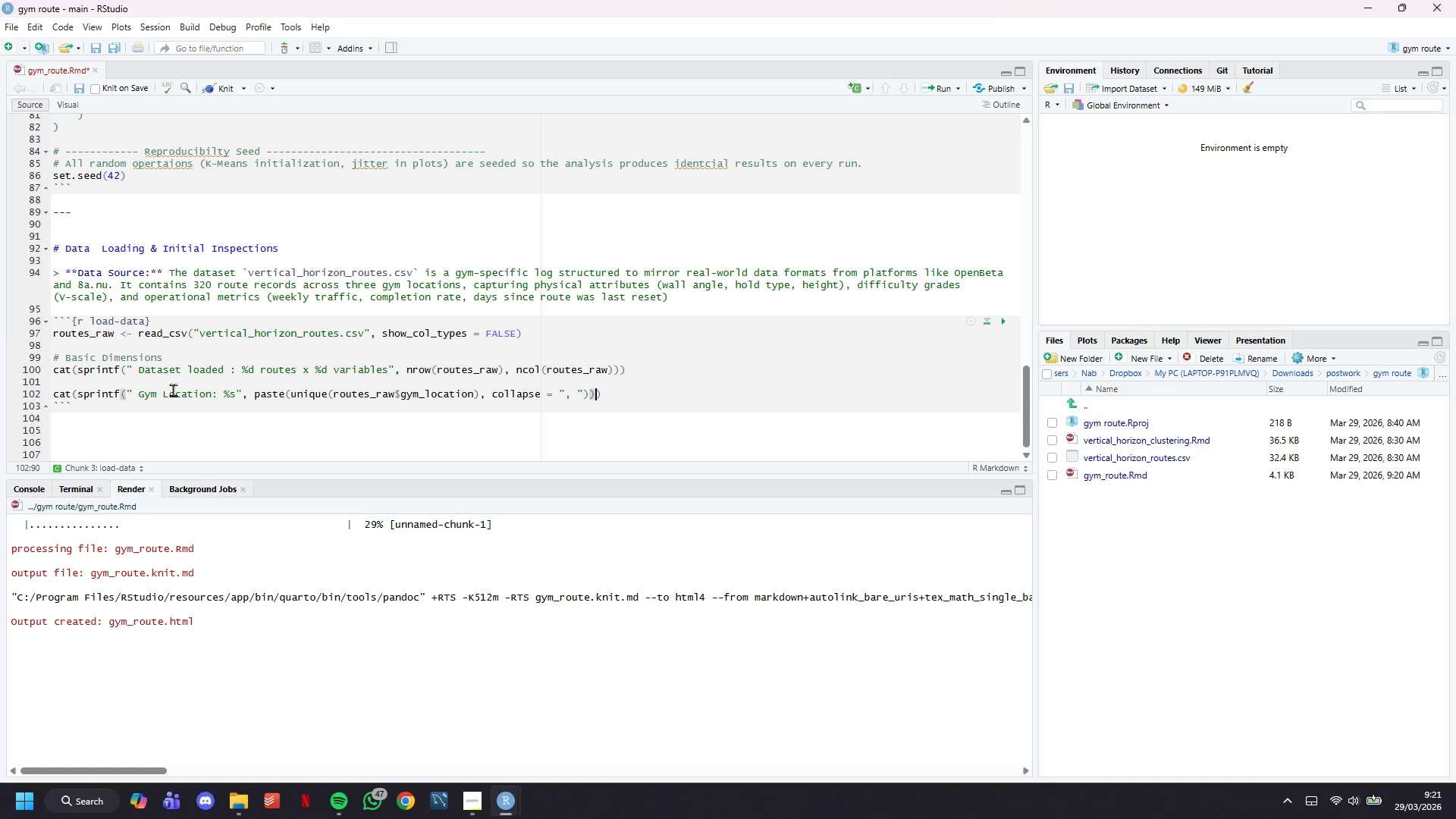 
key(ArrowRight)
 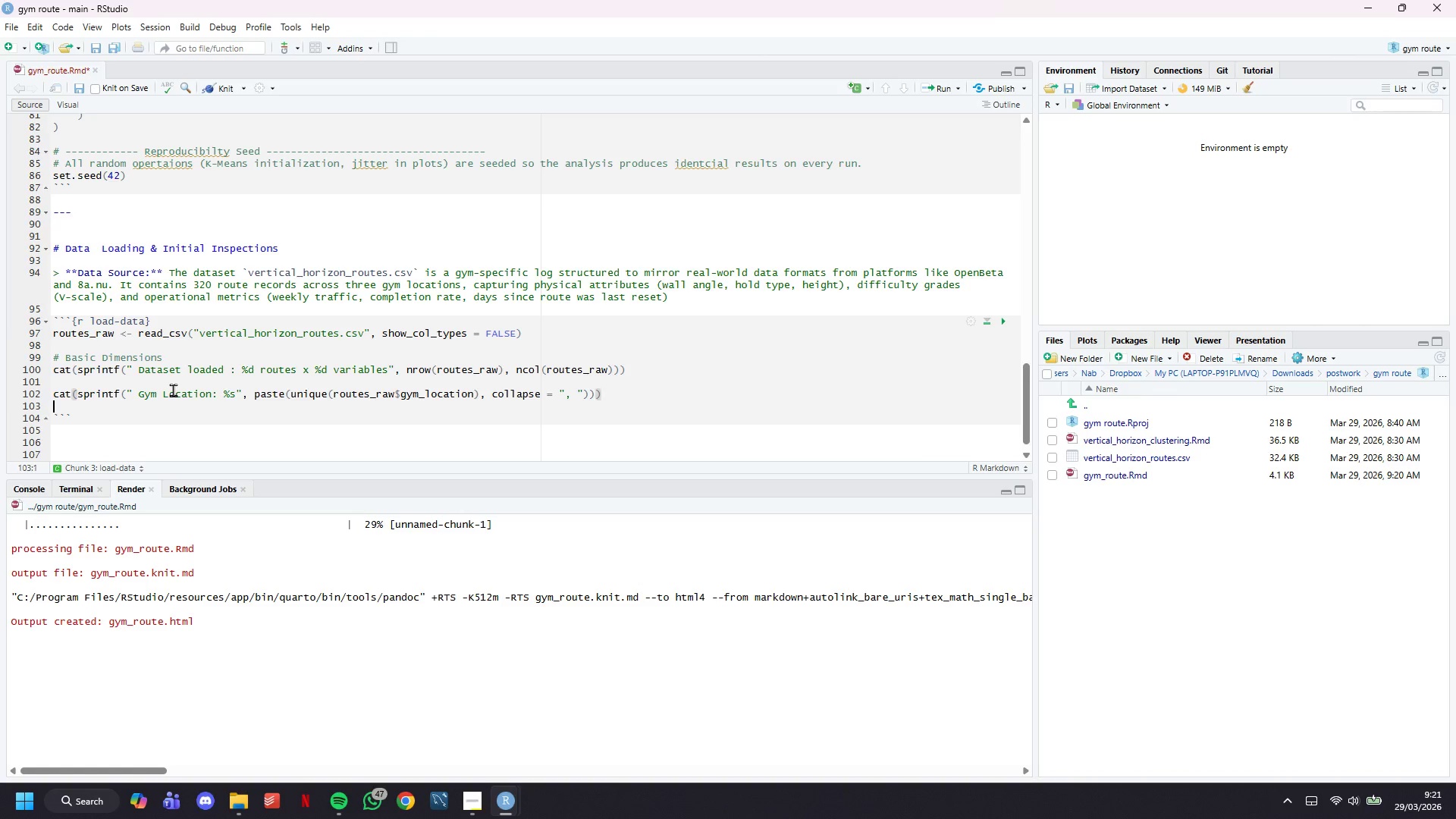 
key(Enter)
 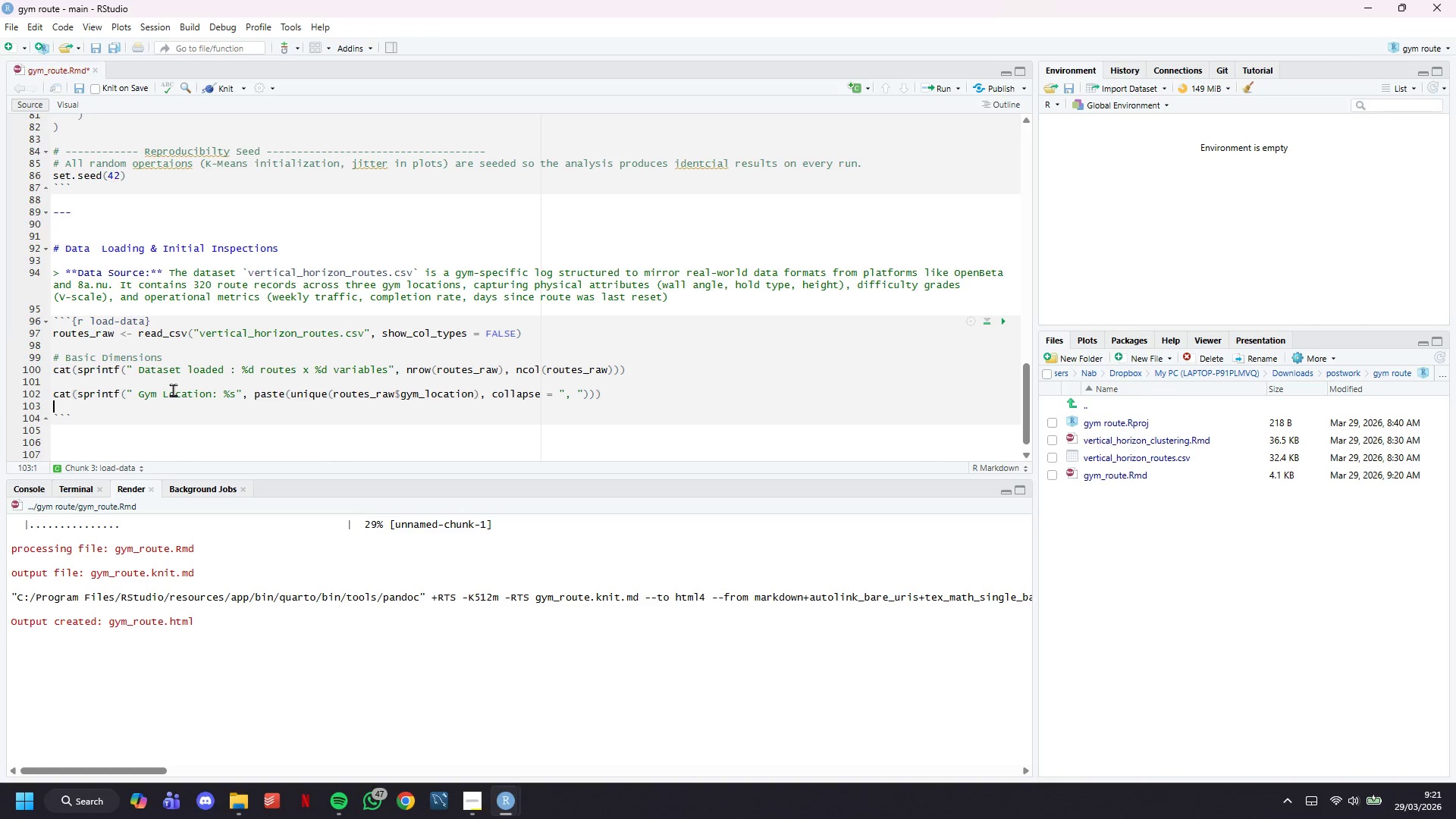 
key(Control+S)
 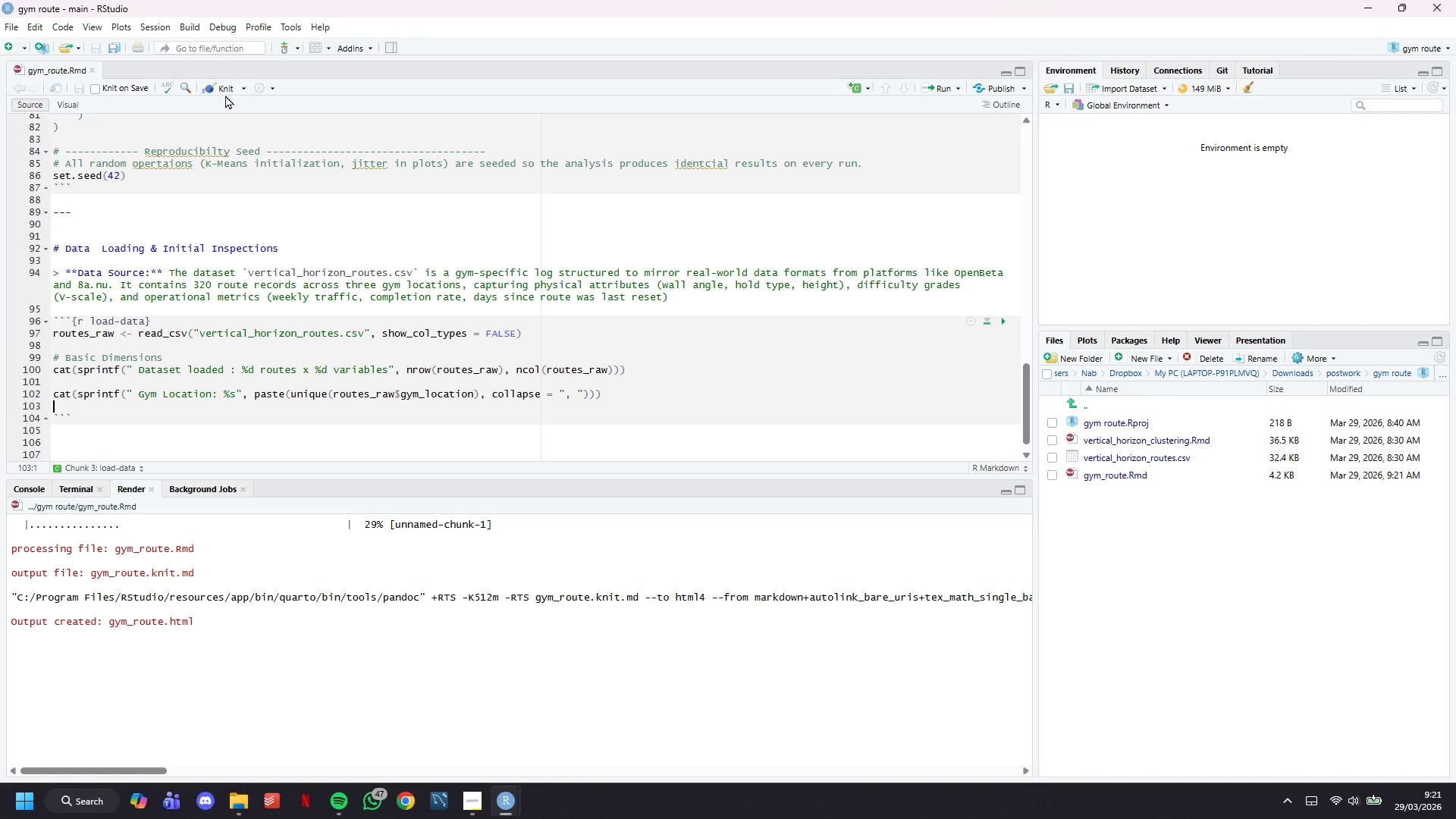 
left_click([221, 86])
 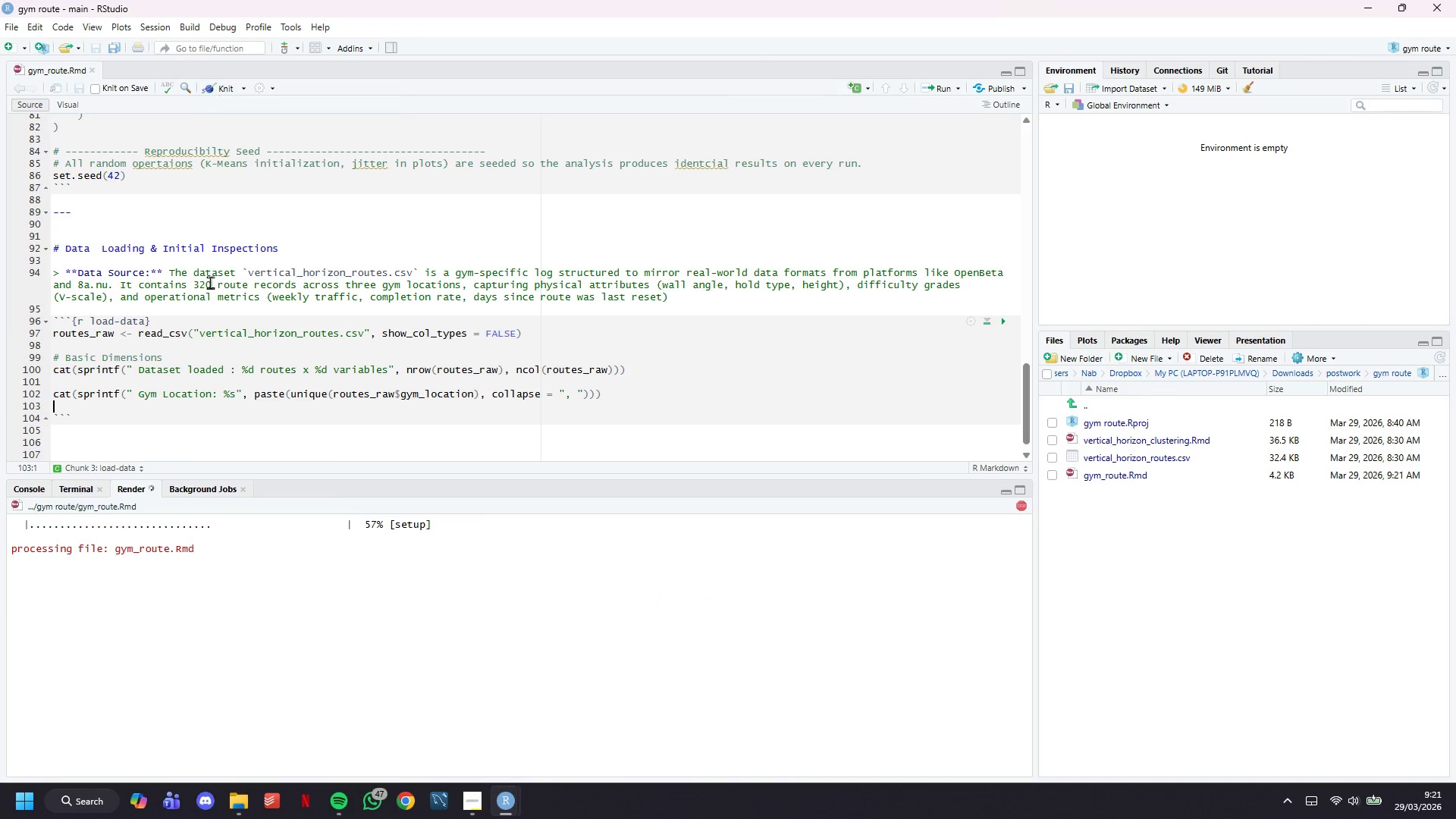 
left_click([474, 799])